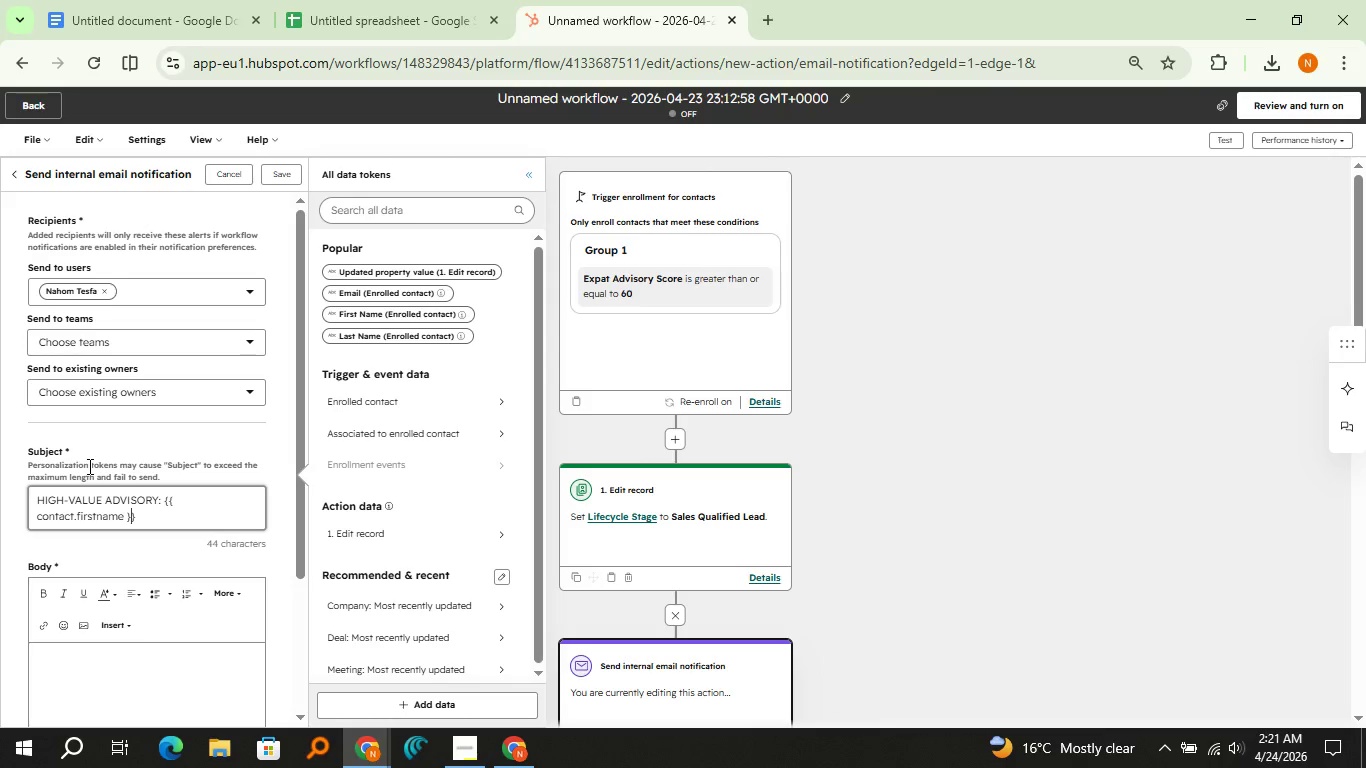 
hold_key(key=ArrowRight, duration=0.41)
 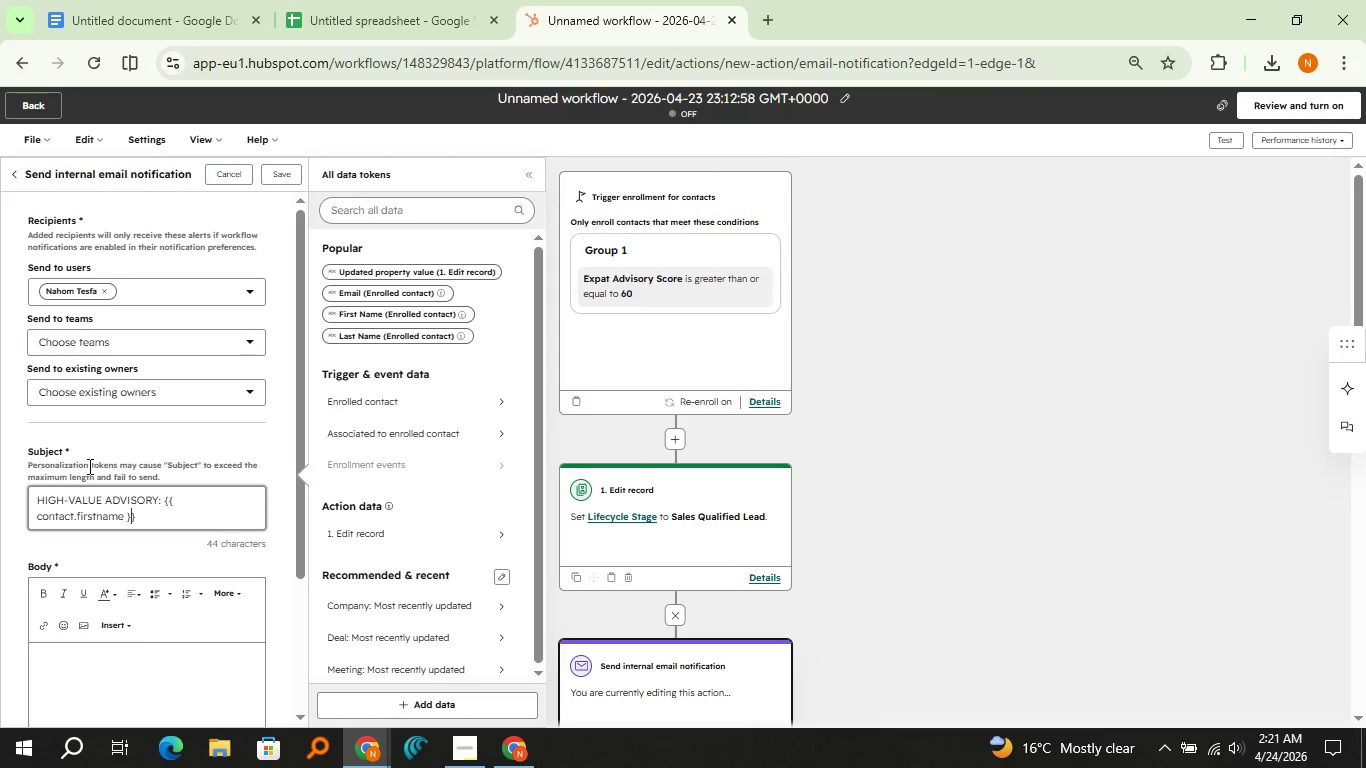 
key(ArrowRight)
 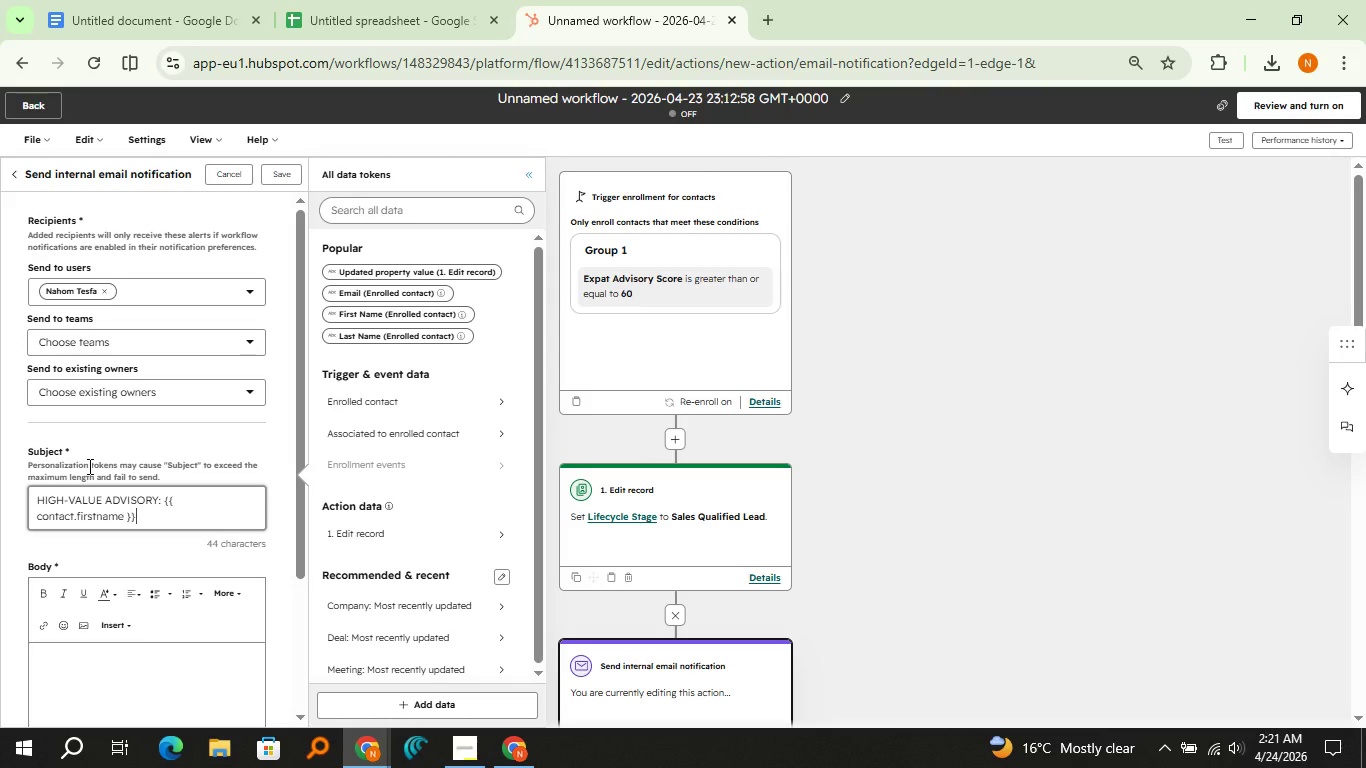 
key(ArrowRight)
 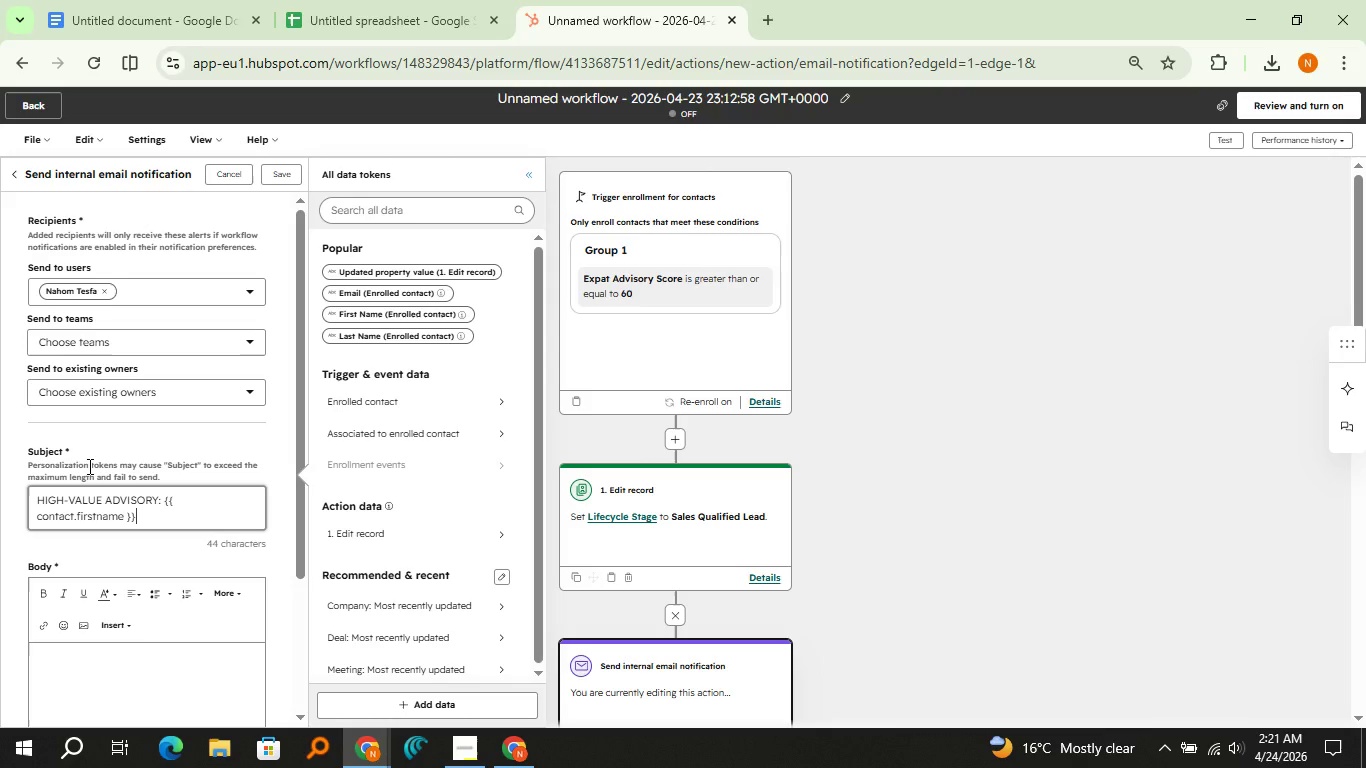 
key(ArrowRight)
 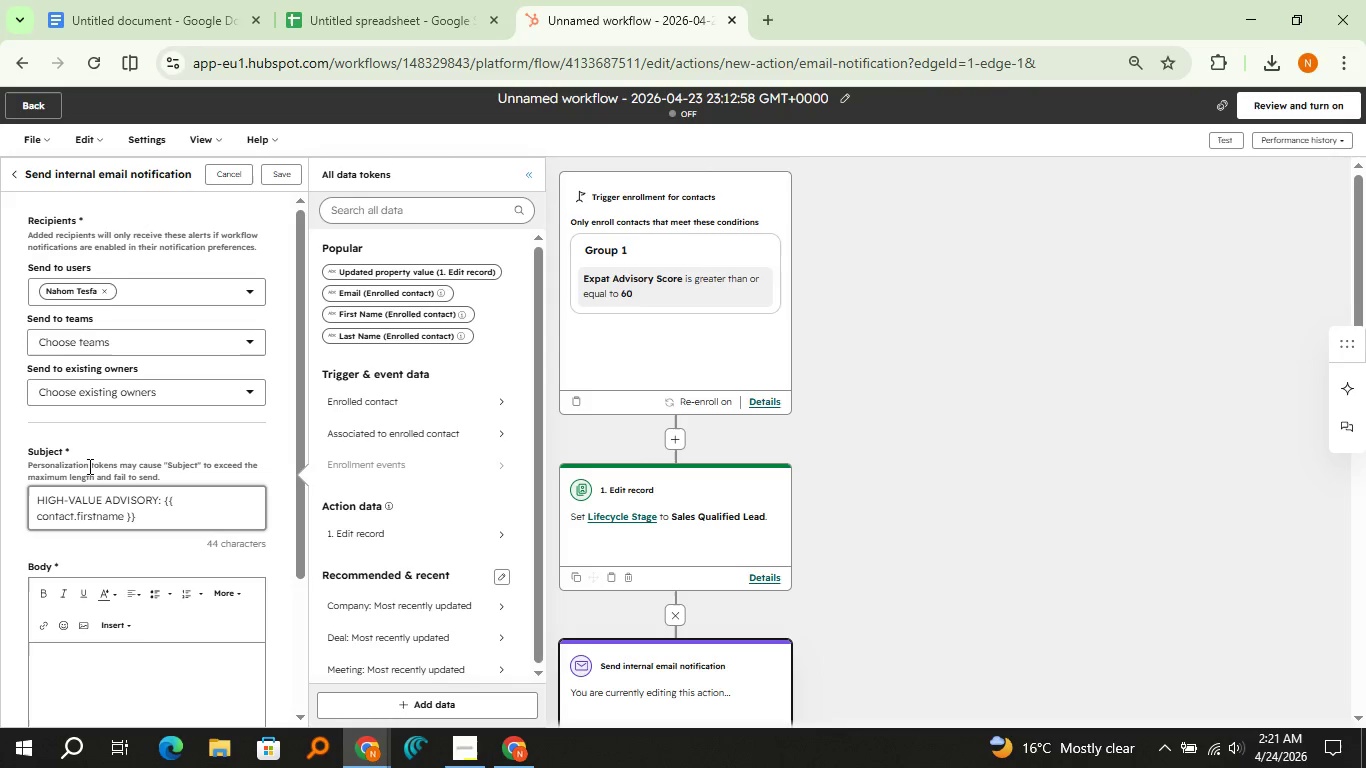 
wait(6.91)
 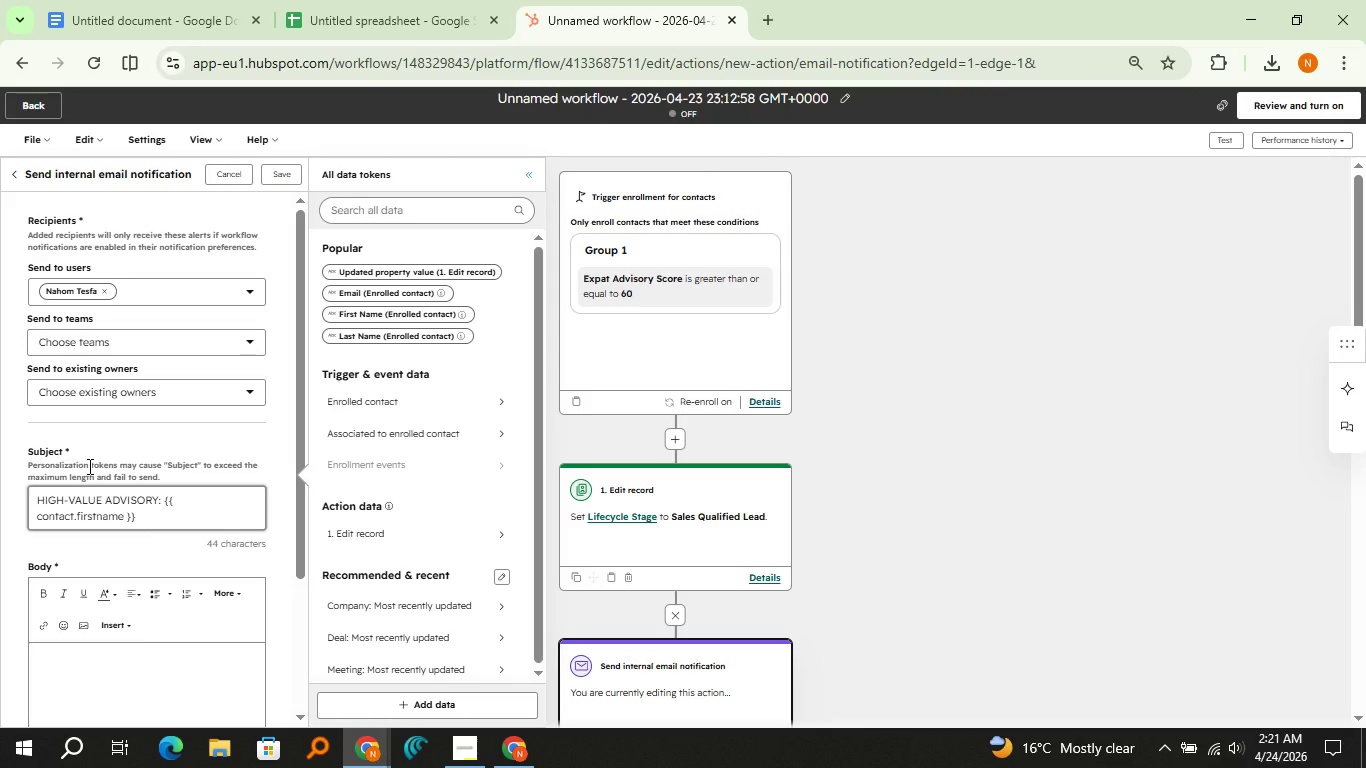 
key(Space)
 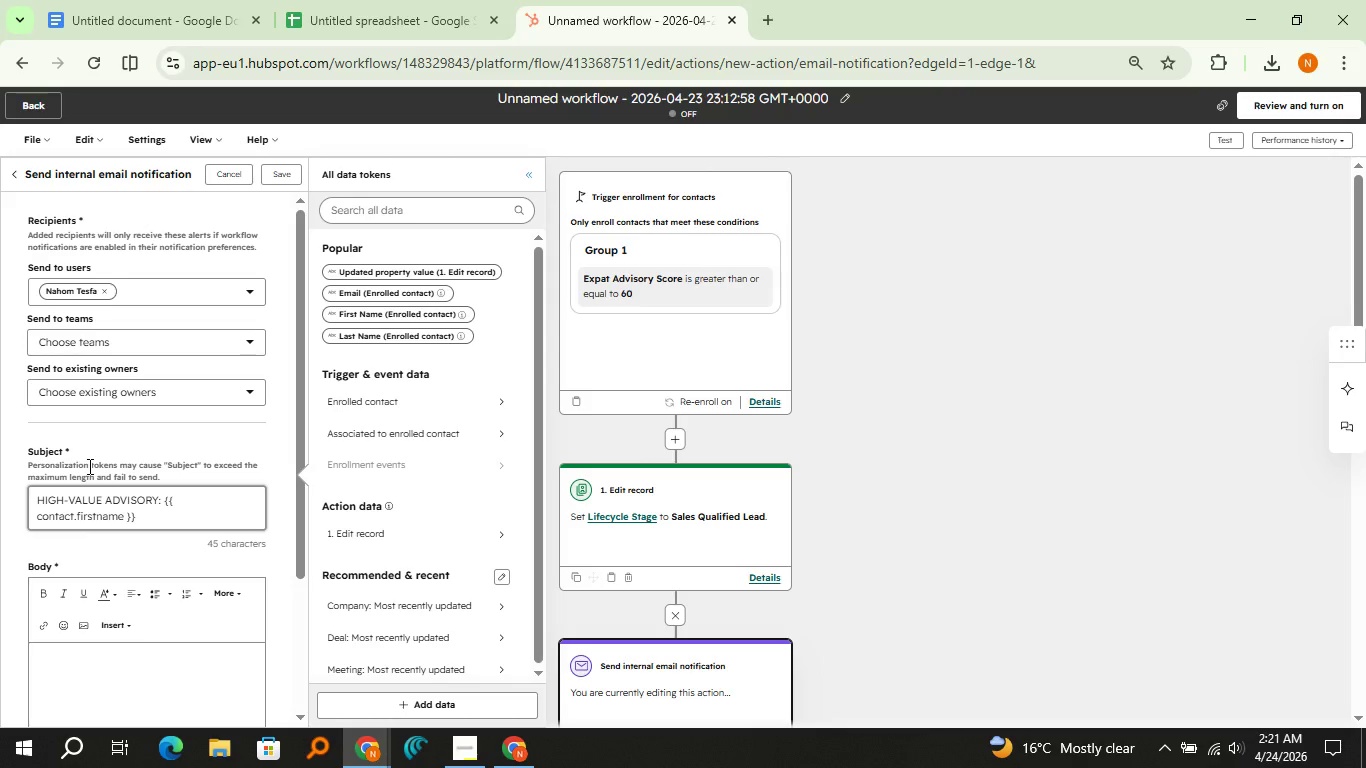 
hold_key(key=Backspace, duration=1.05)
 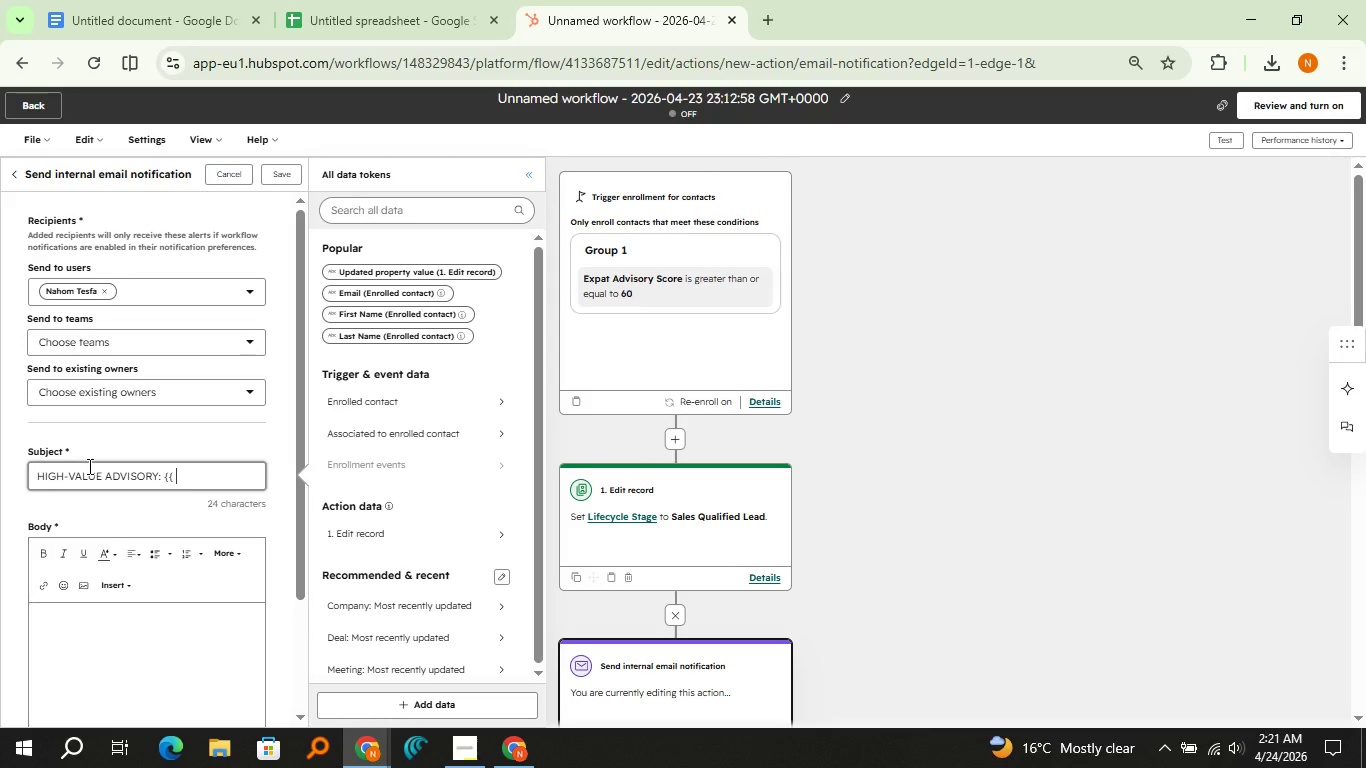 
key(Backspace)
 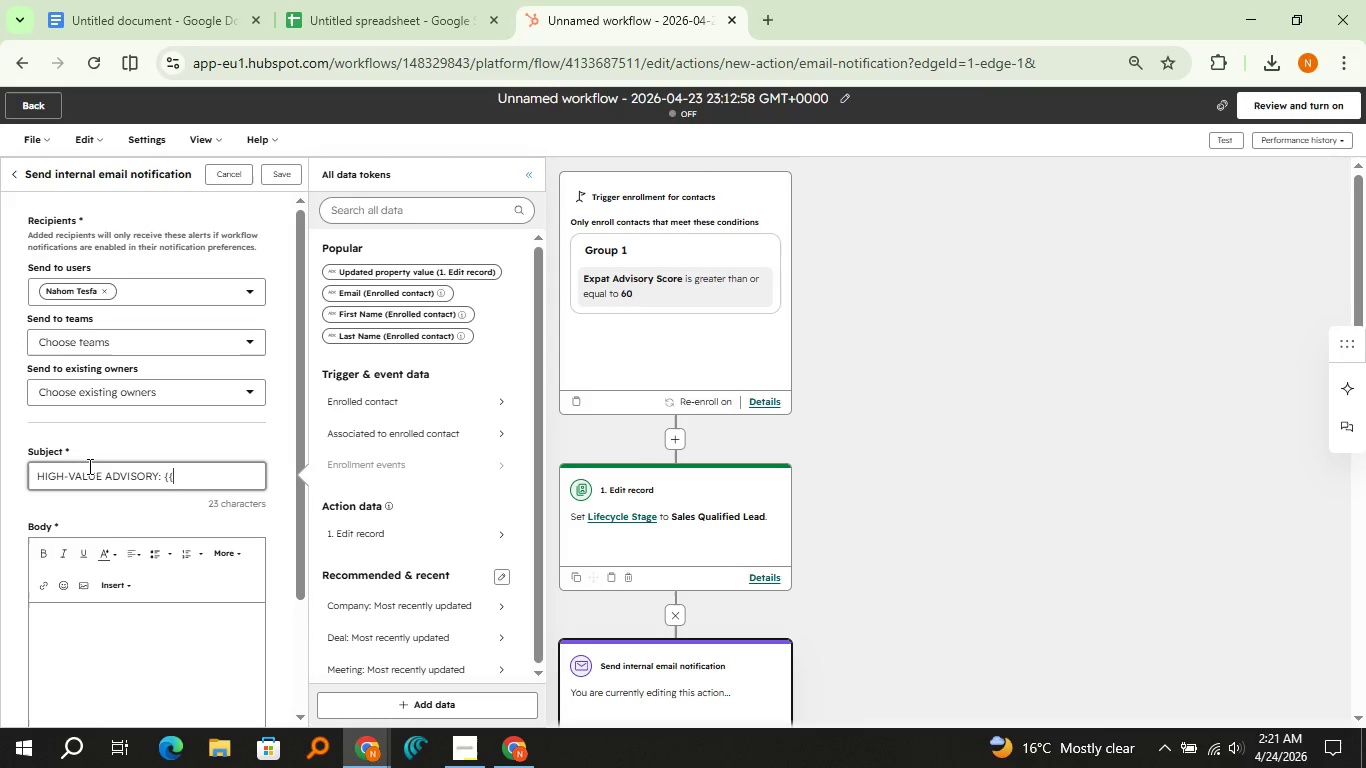 
key(Backspace)
 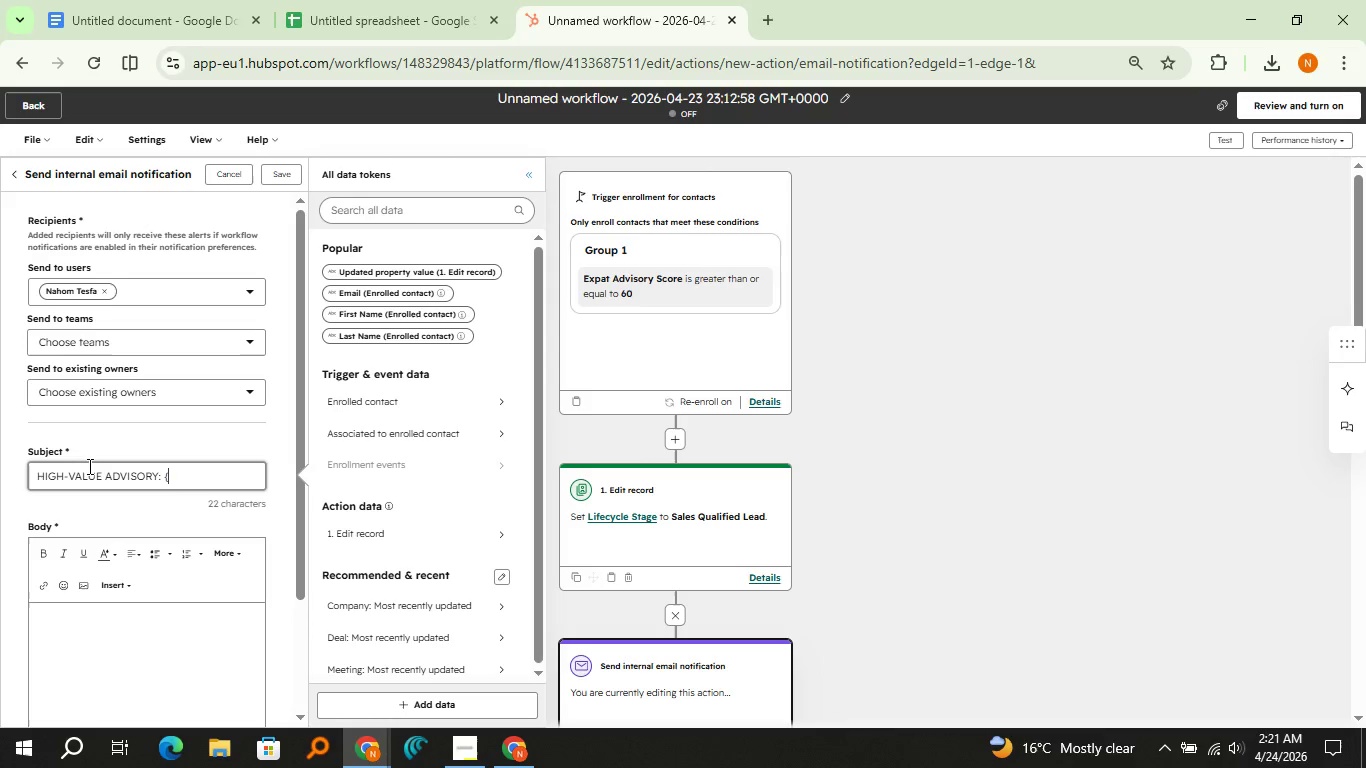 
key(Backspace)
 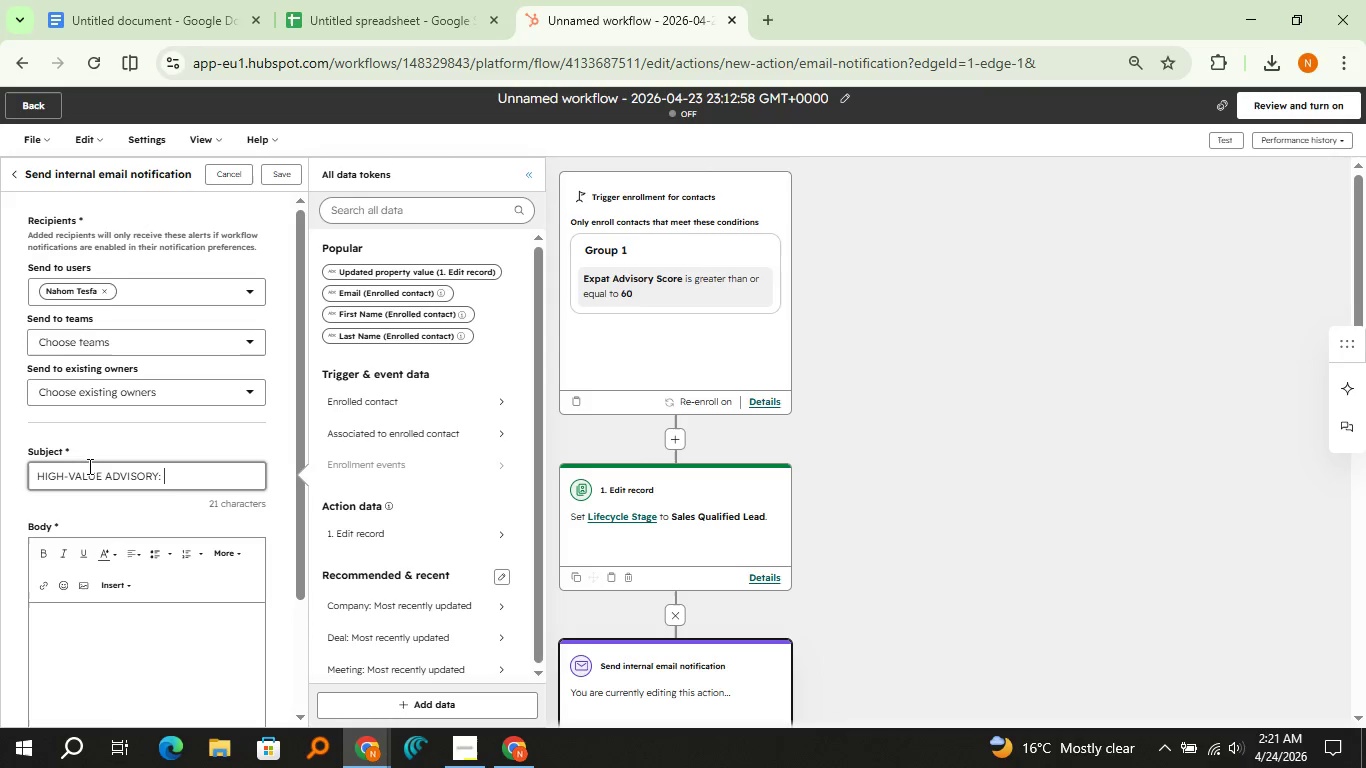 
key(Backspace)
 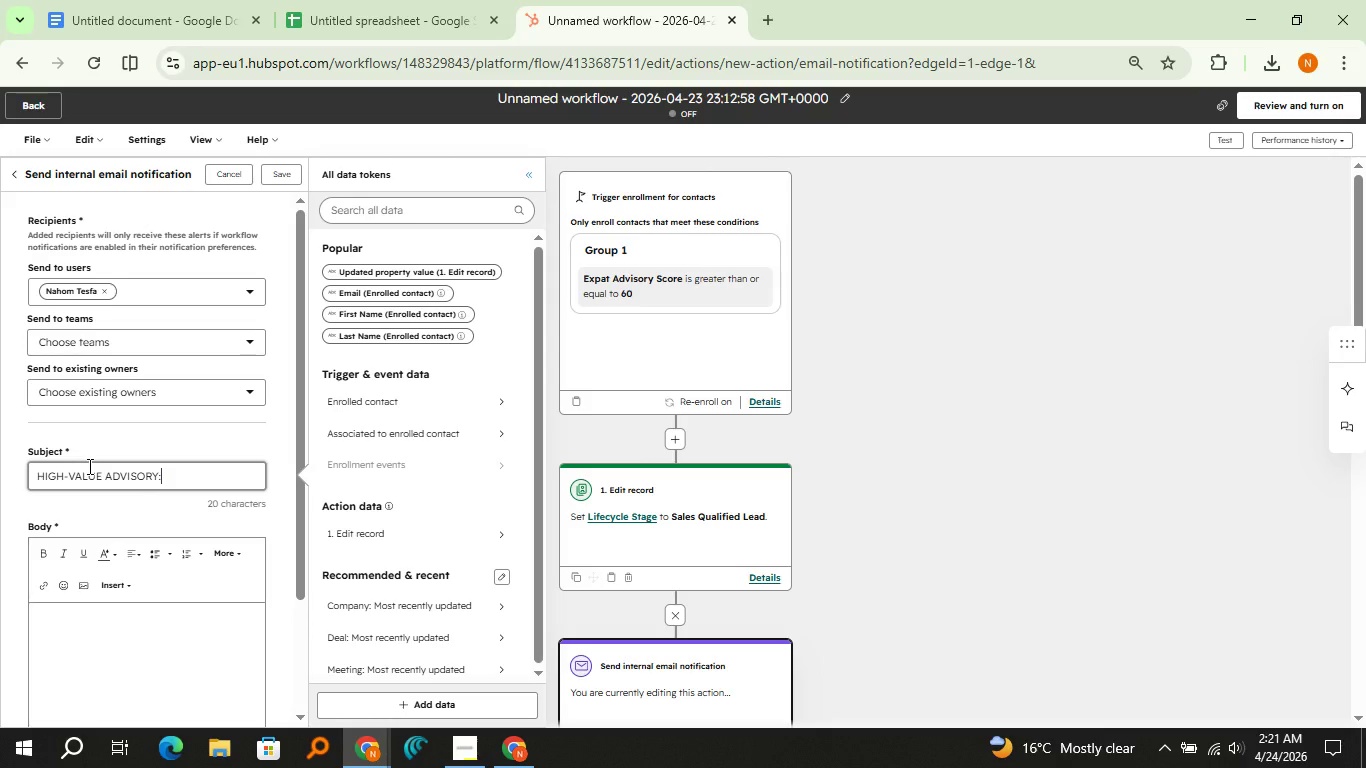 
key(Backspace)
 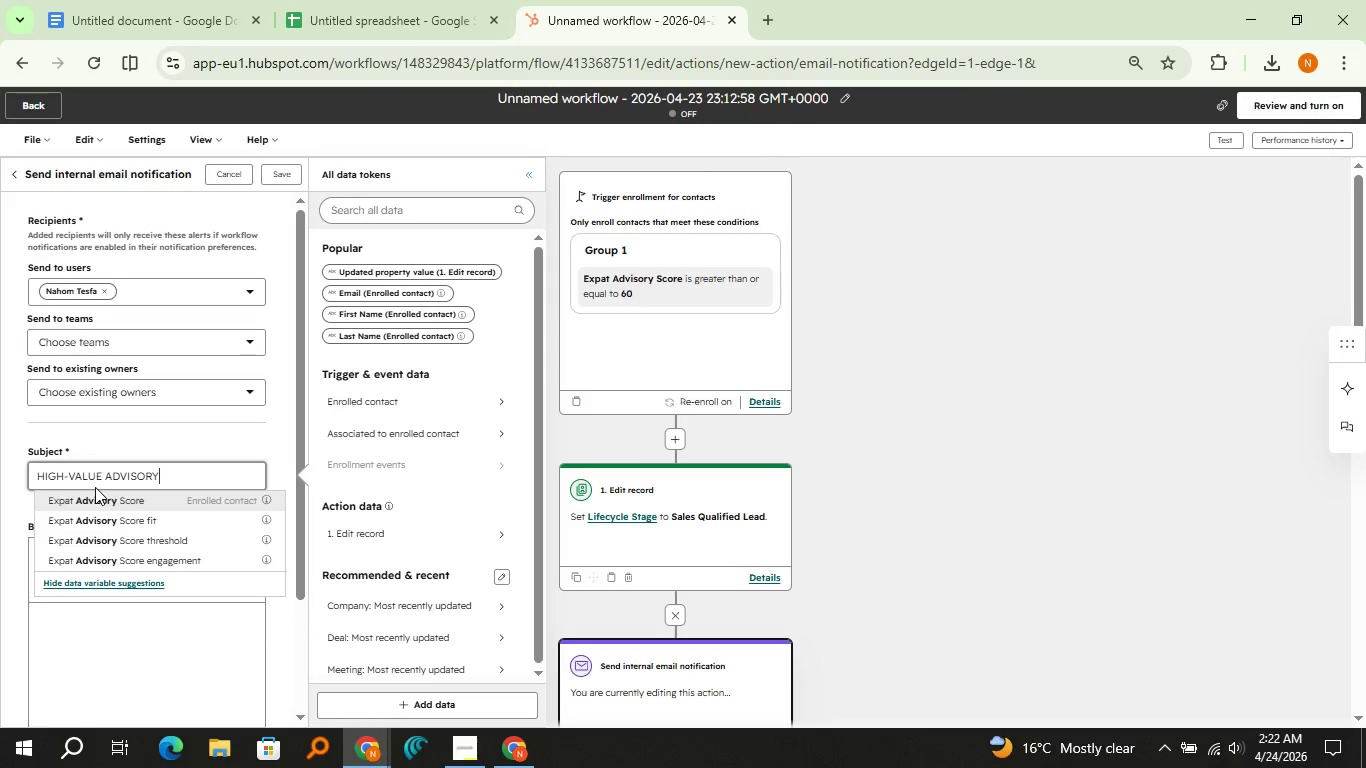 
left_click([128, 498])
 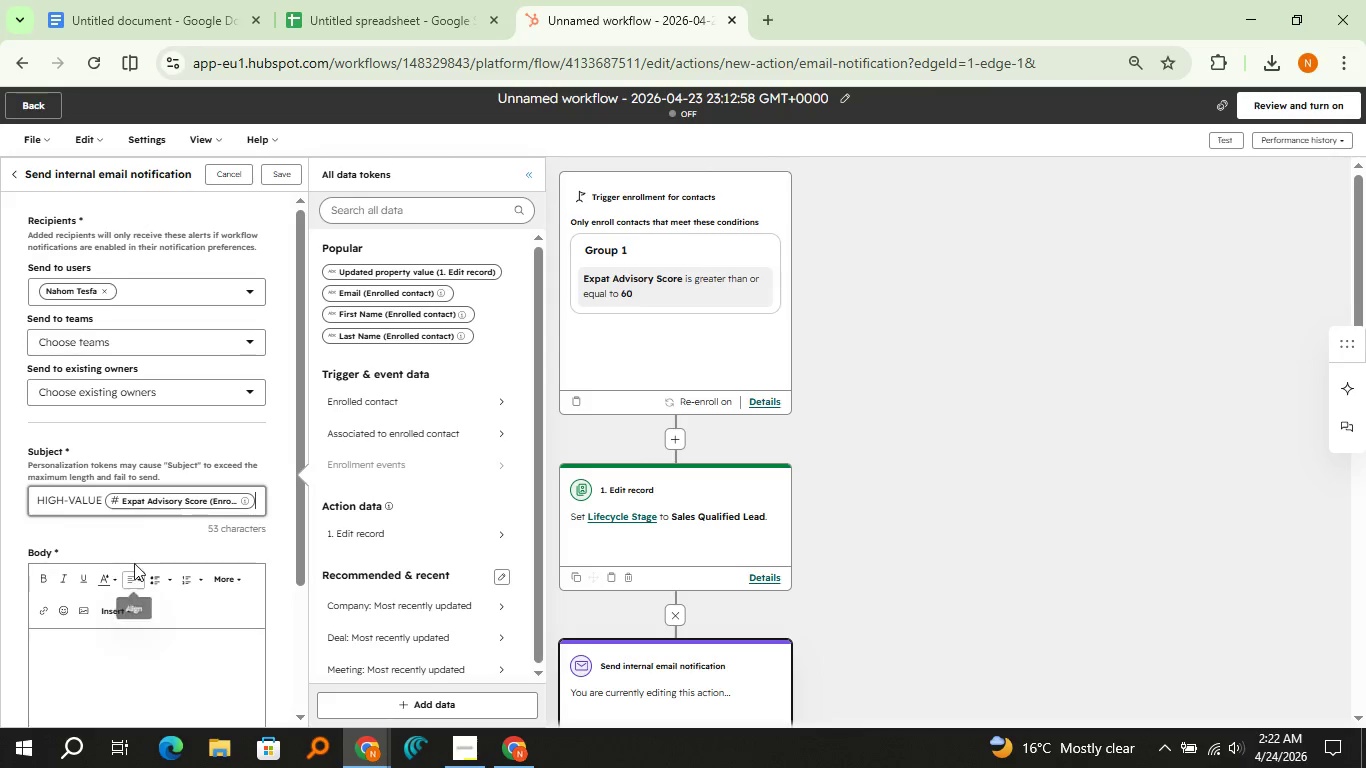 
scroll: coordinate [139, 525], scroll_direction: down, amount: 2.0
 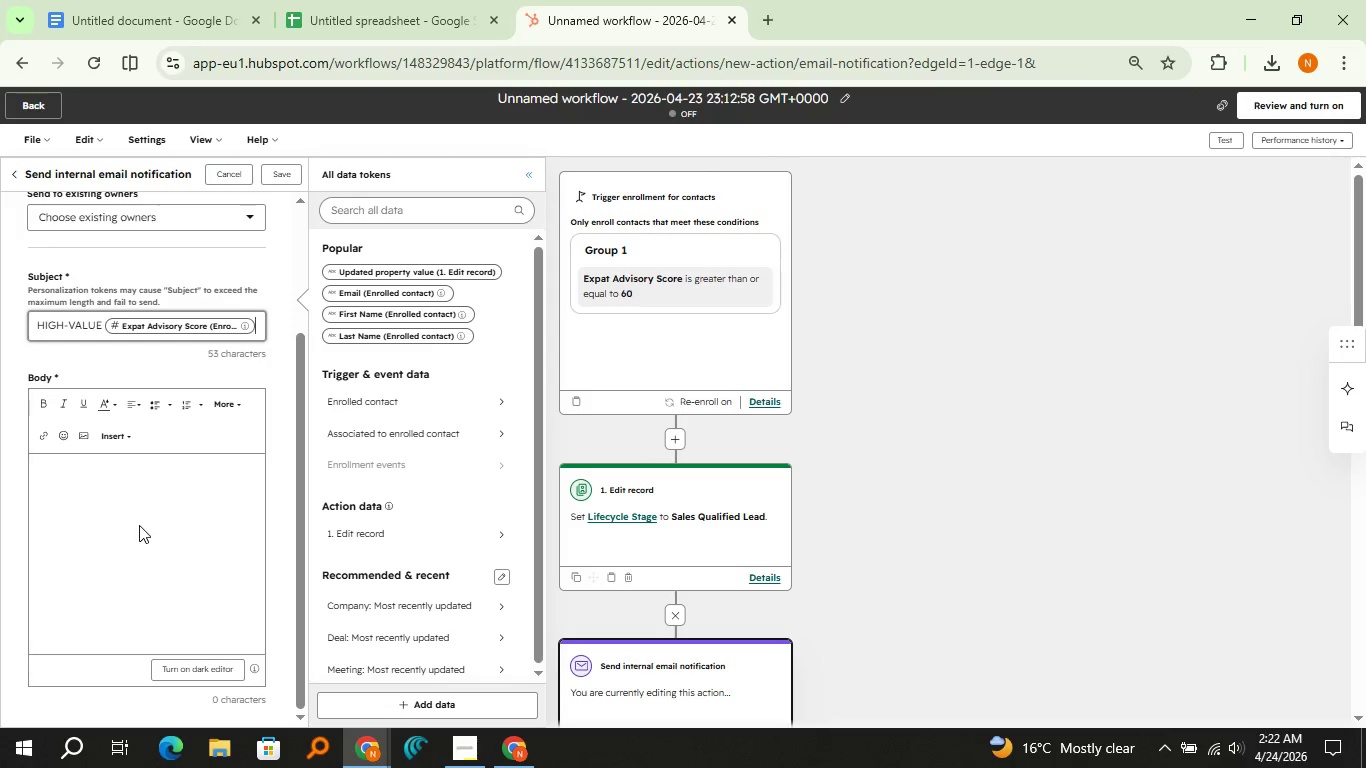 
left_click([139, 525])
 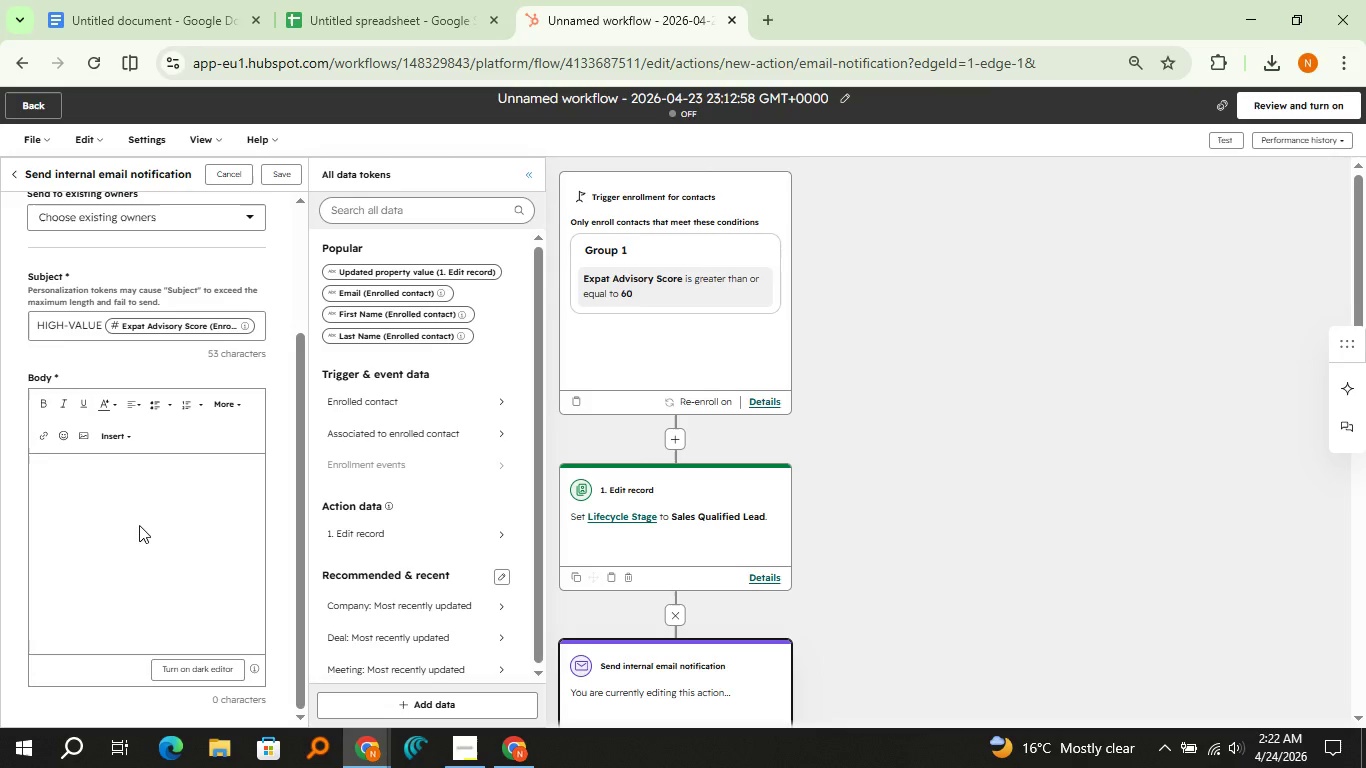 
wait(7.59)
 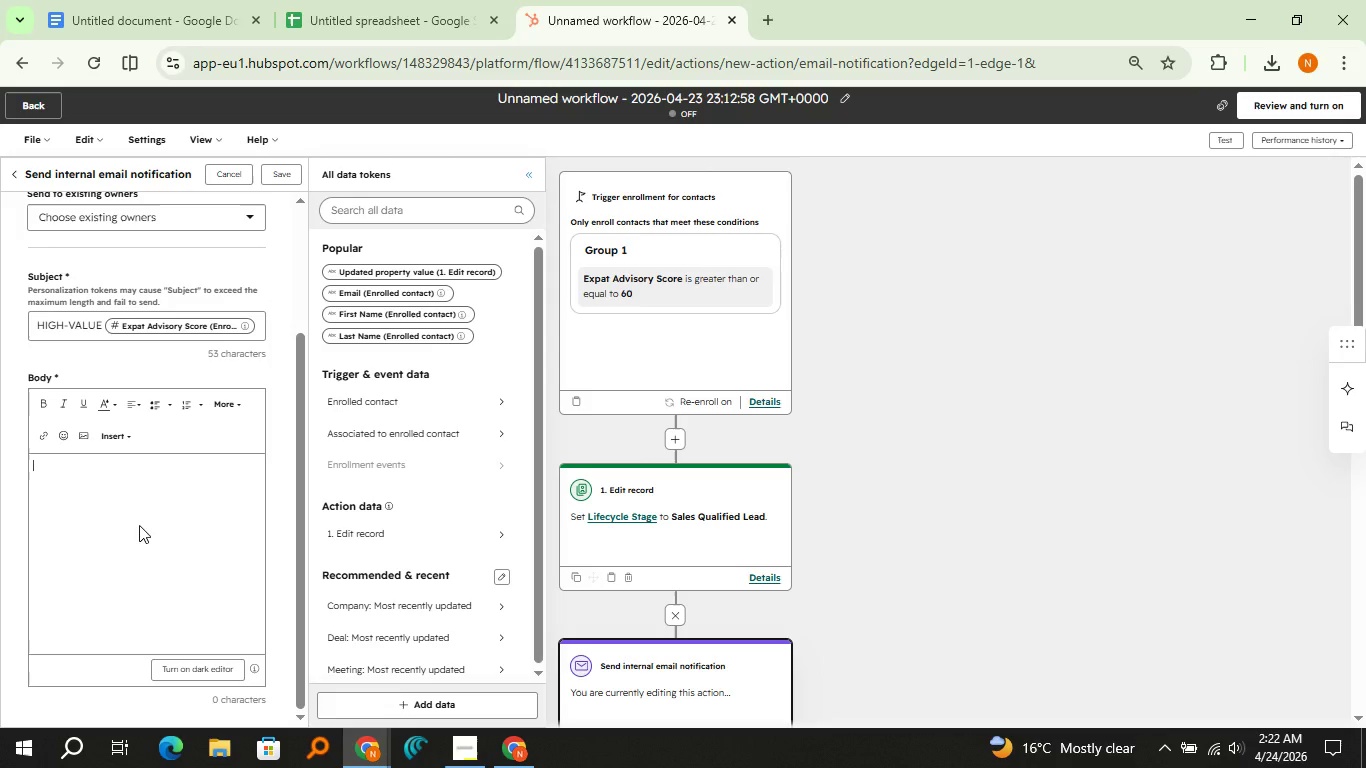 
type(A new high-priority expat lead ah)
key(Backspace)
key(Backspace)
type(has benne)
key(Backspace)
key(Backspace)
key(Backspace)
key(Backspace)
key(Backspace)
key(Backspace)
key(Backspace)
key(Backspace)
key(Backspace)
type( has been identified.)
 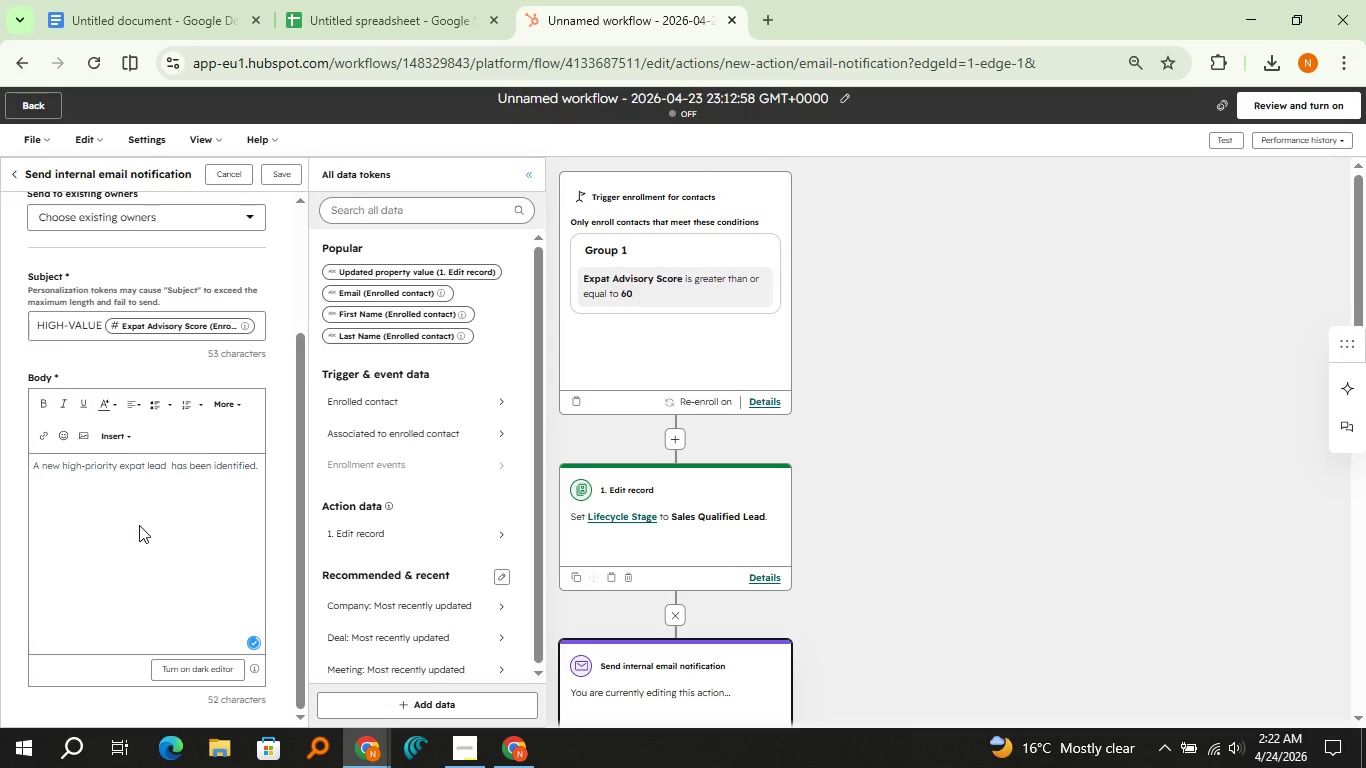 
key(Enter)
 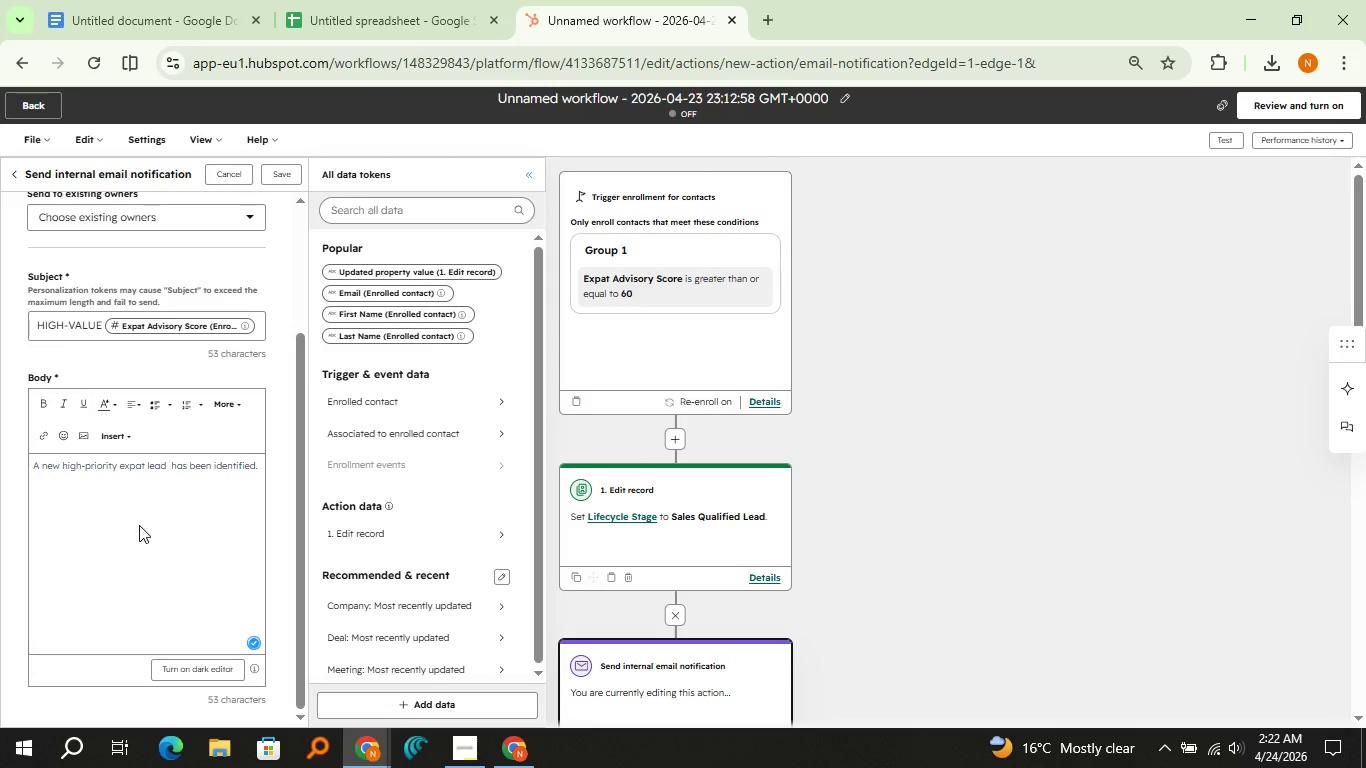 
type(Client: {{ contact.firstname }} {{ Con)
key(Backspace)
key(Backspace)
key(Backspace)
type(contact)
key(Backspace)
key(Backspace)
type(ct.lastname }])
 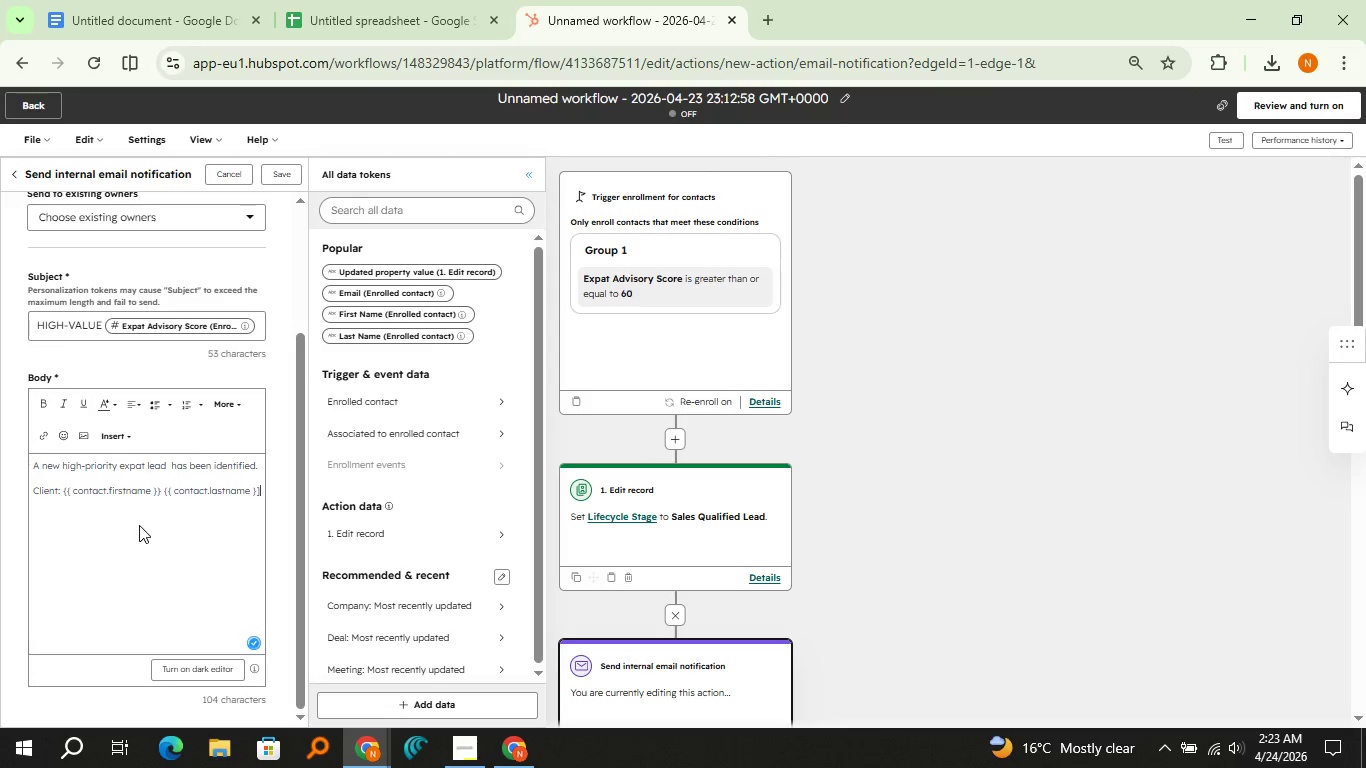 
key(Enter)
 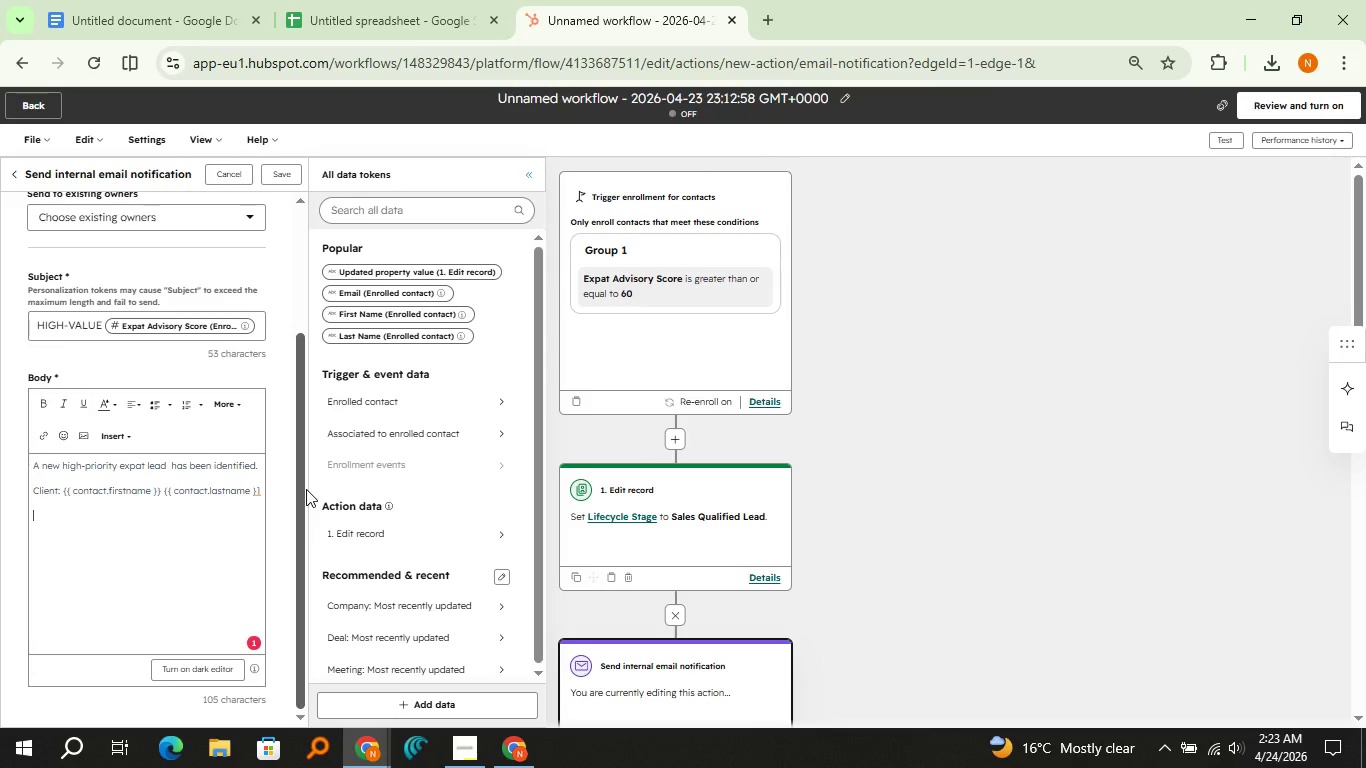 
type(Country)
 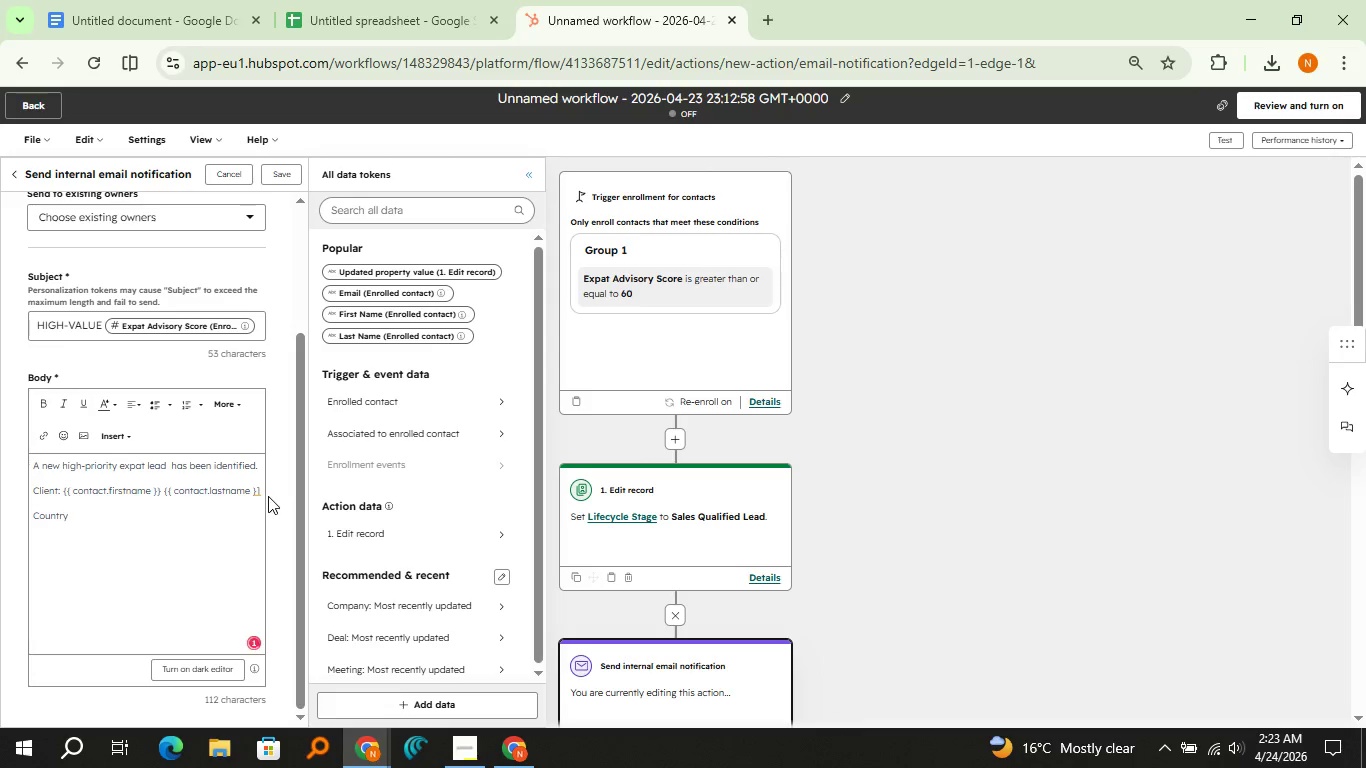 
left_click([258, 496])
 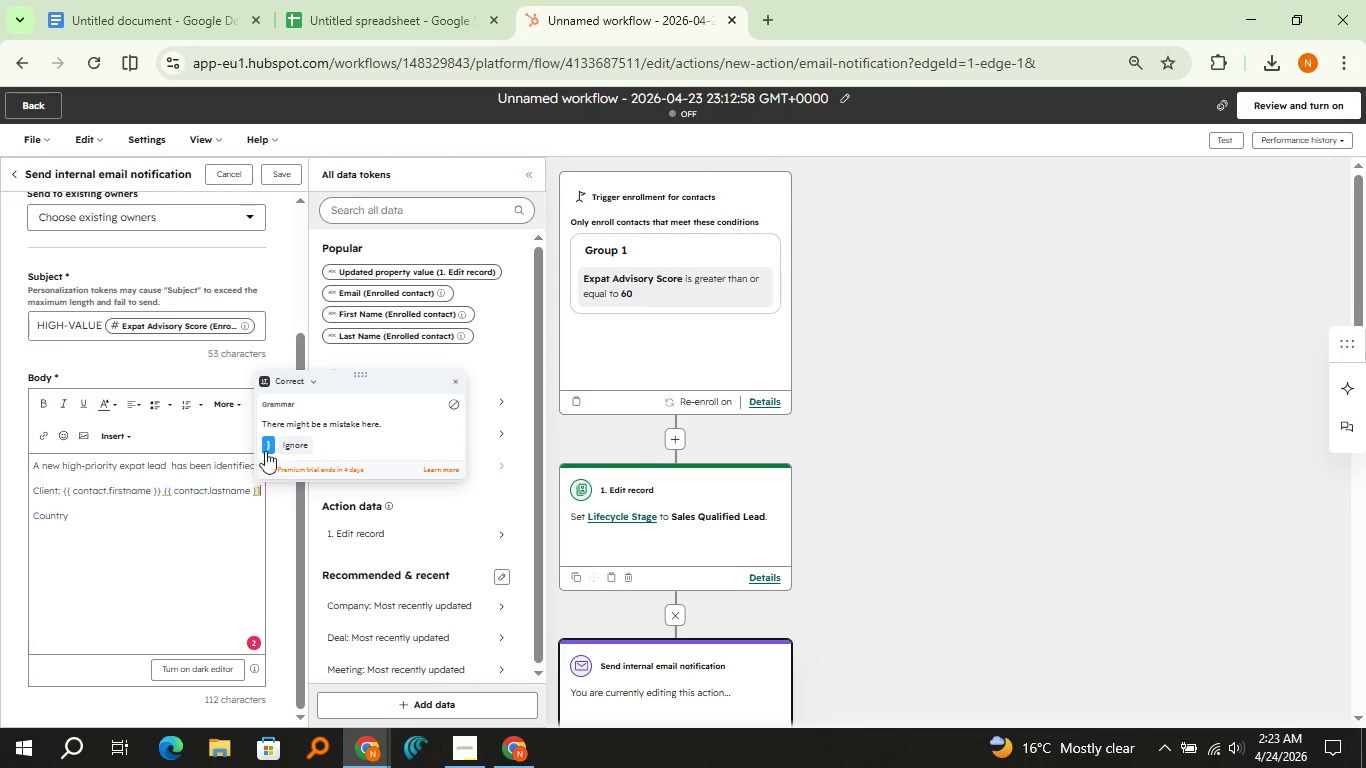 
left_click([267, 449])
 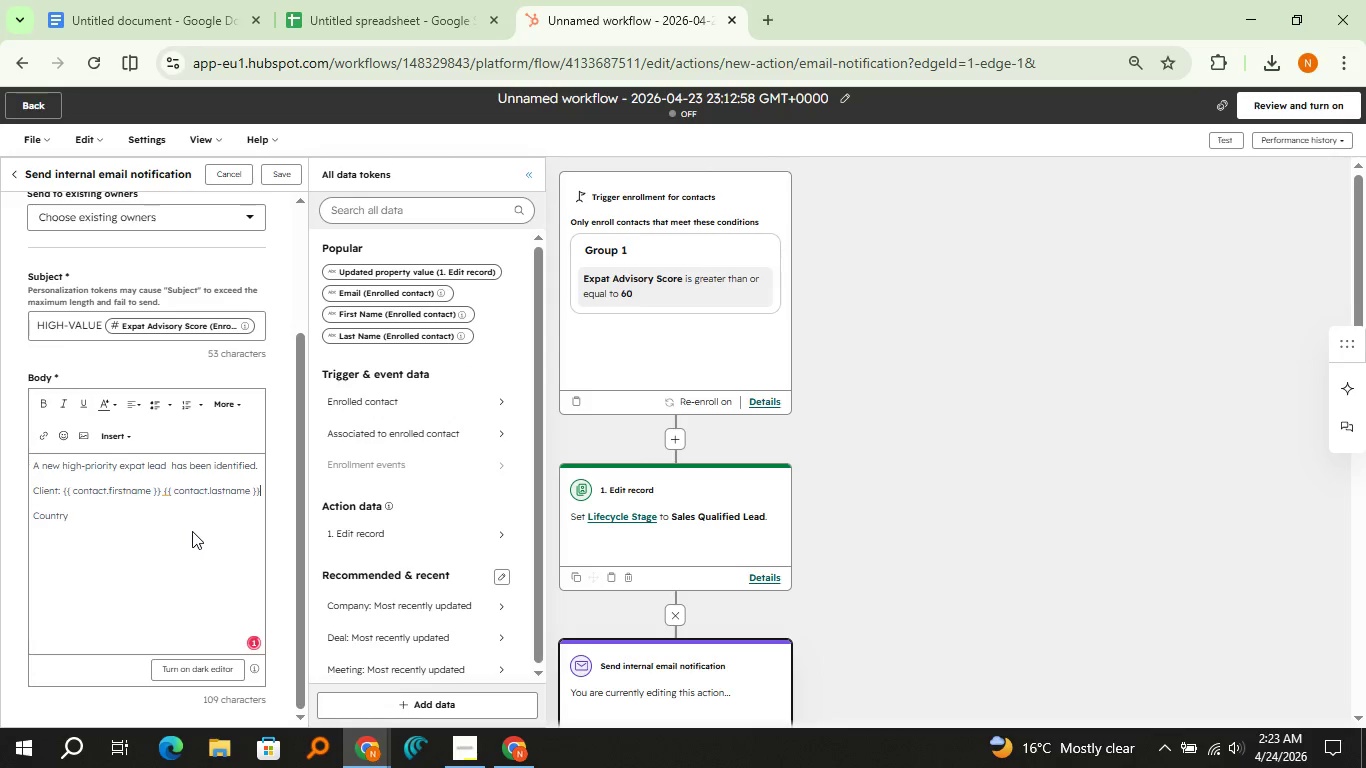 
left_click([192, 531])
 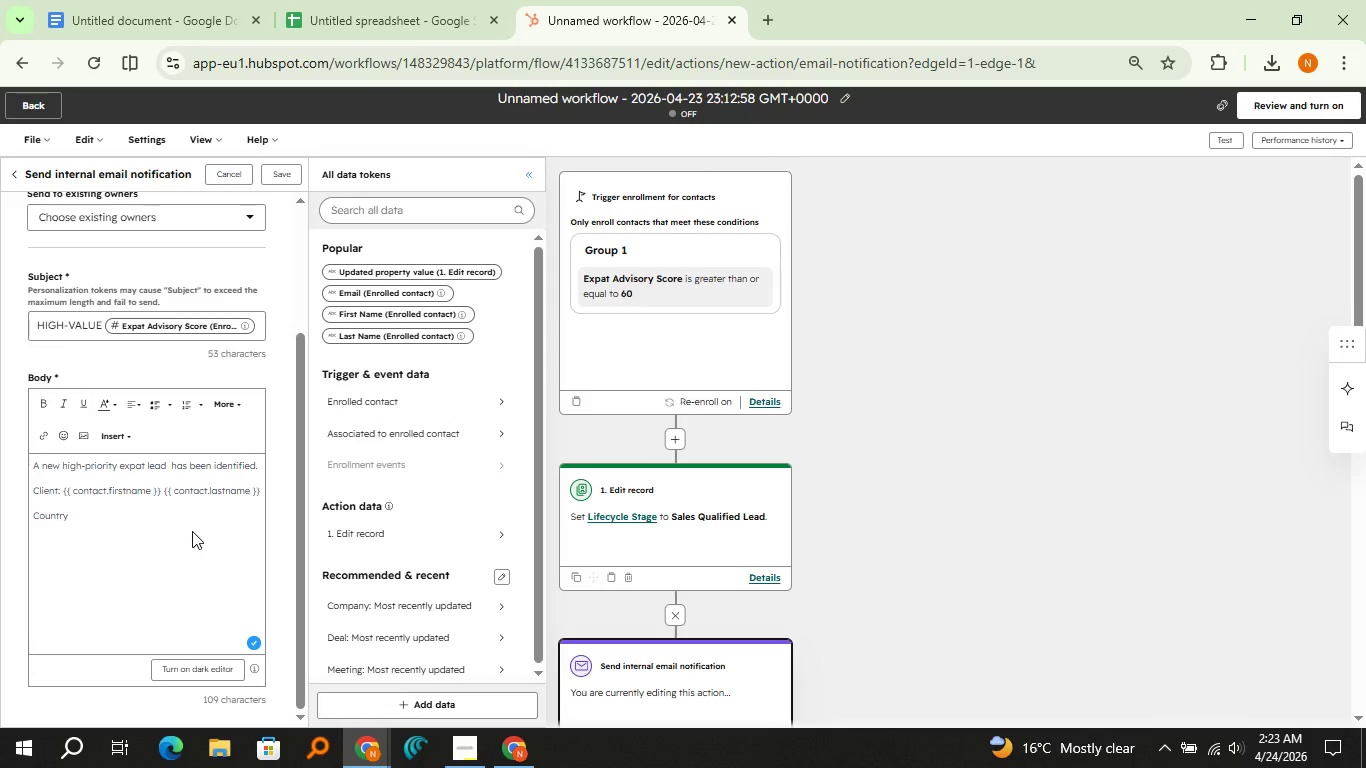 
key(Shift+ShiftRight)
 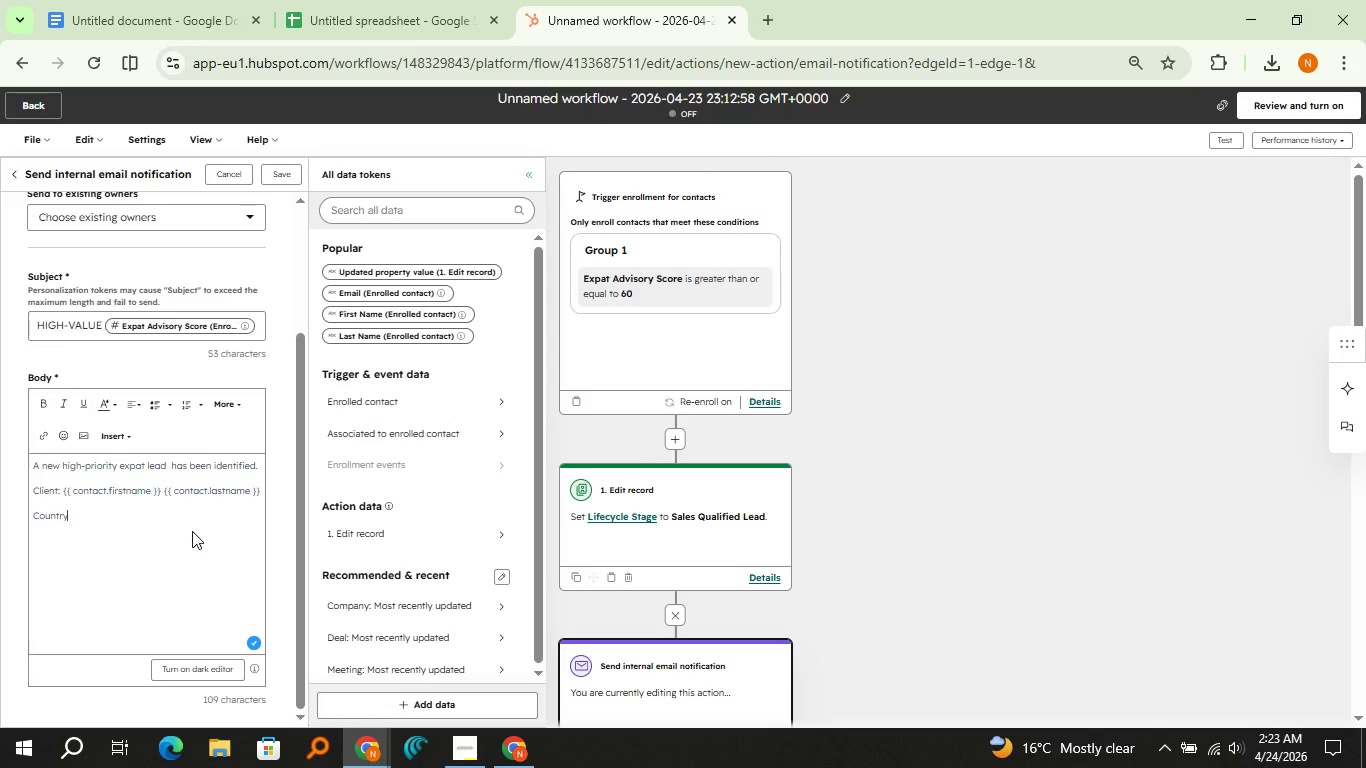 
key(Shift+Semicolon)
 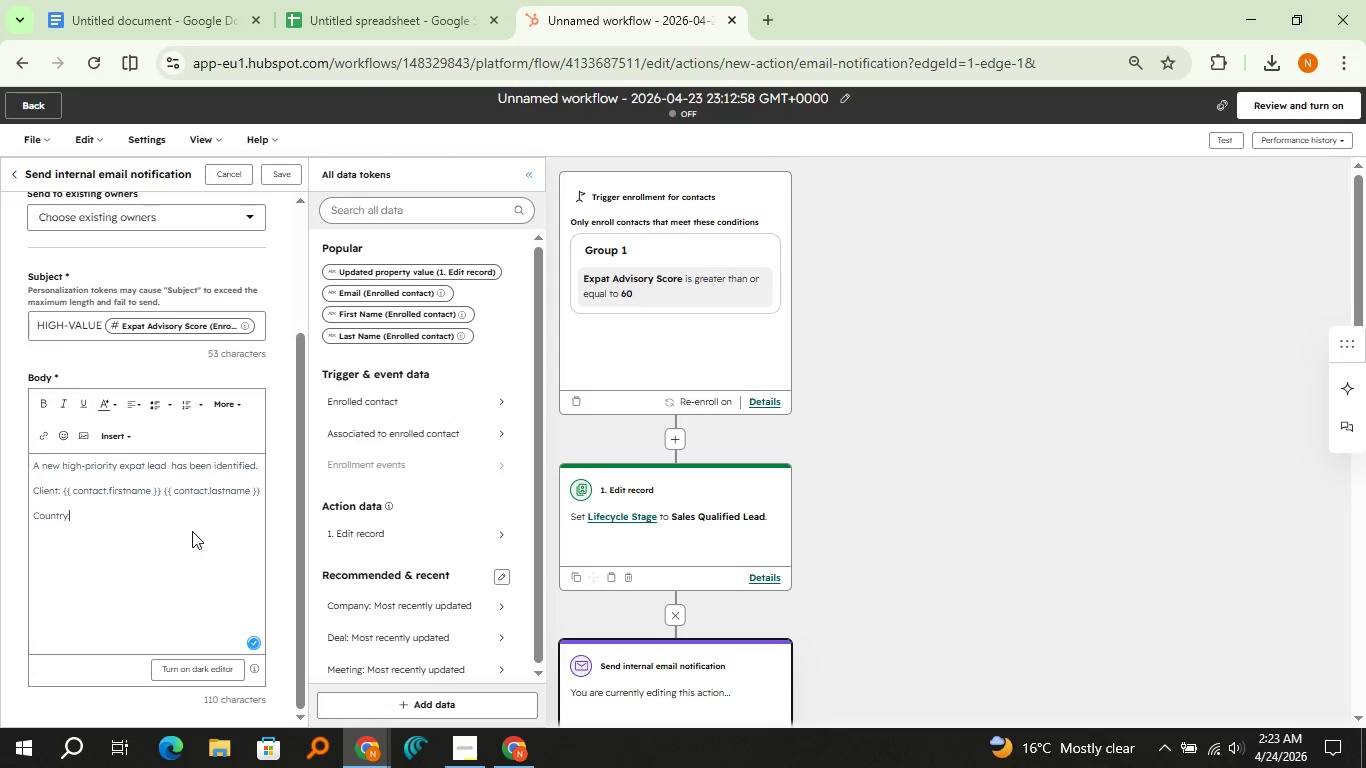 
key(Space)
 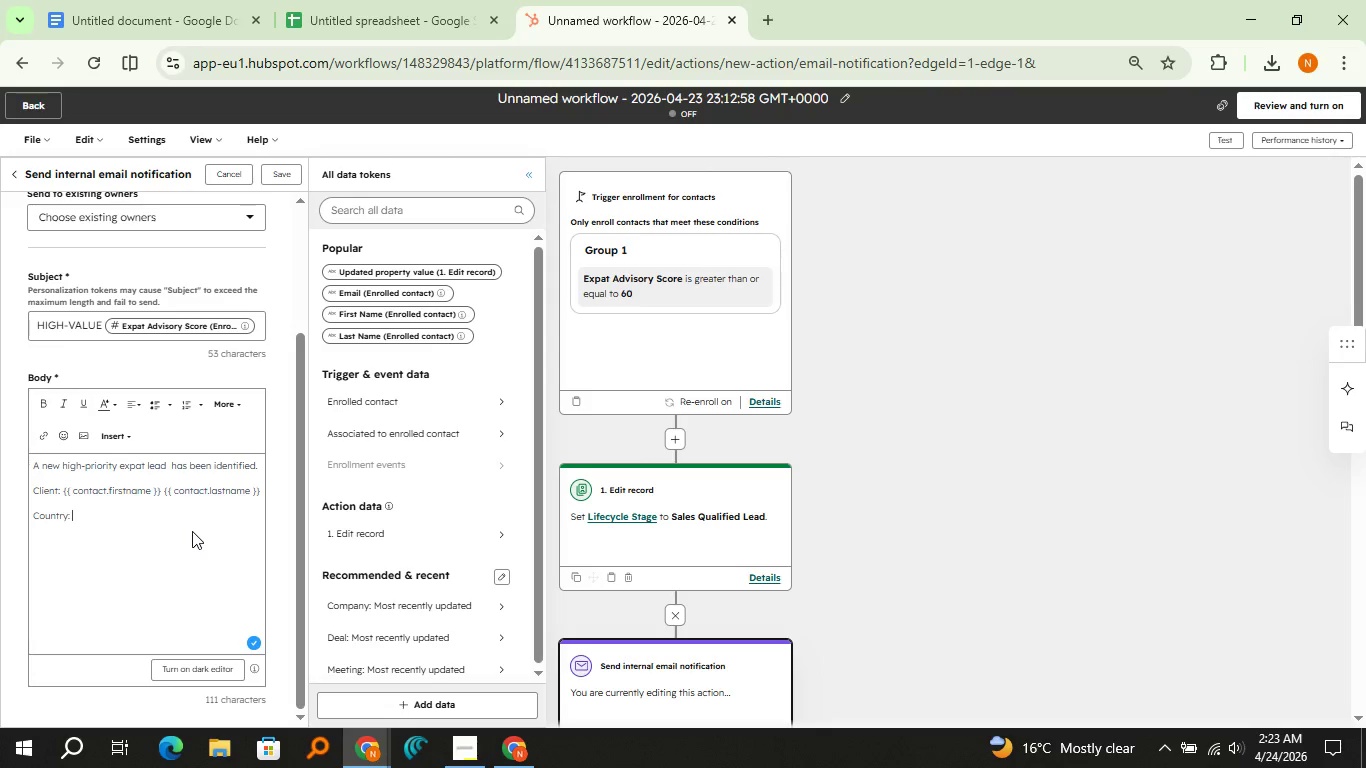 
wait(6.03)
 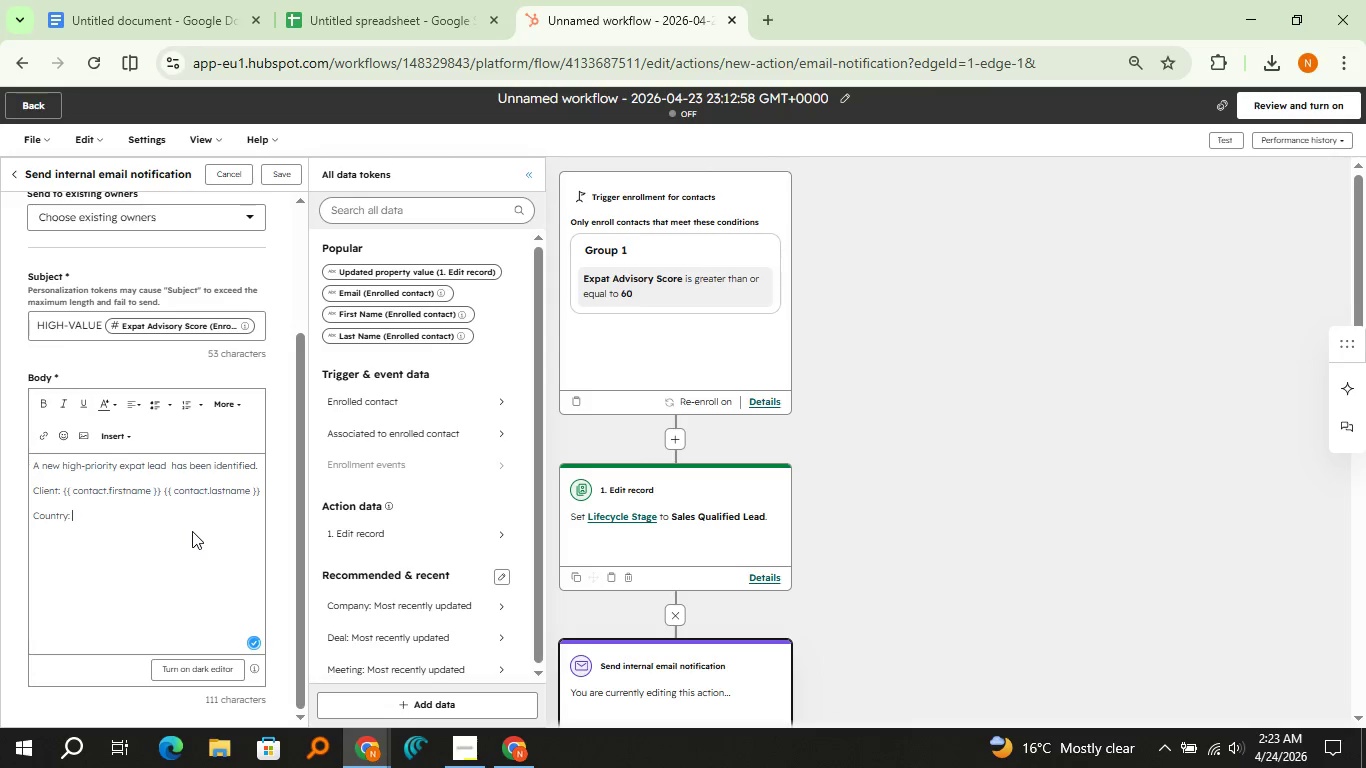 
type({{ conatct.country)
 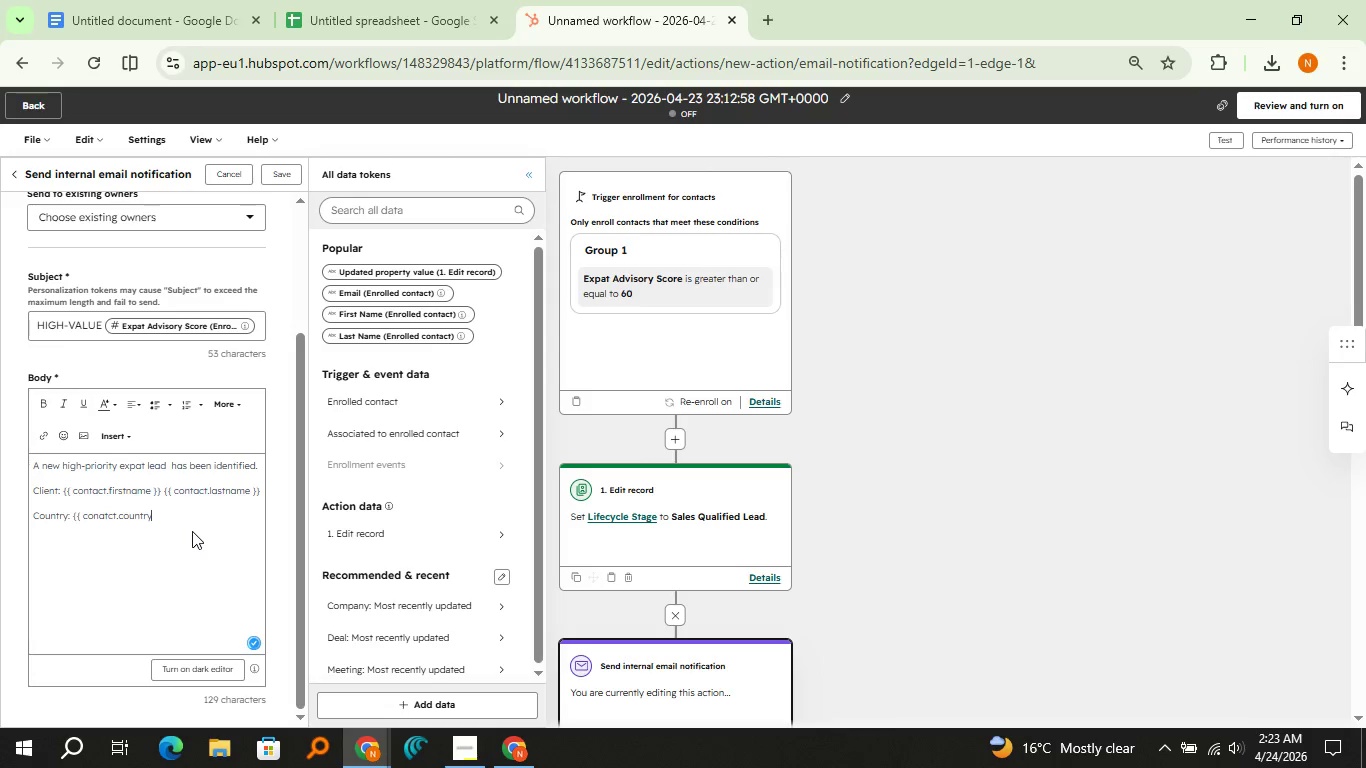 
key(Space)
 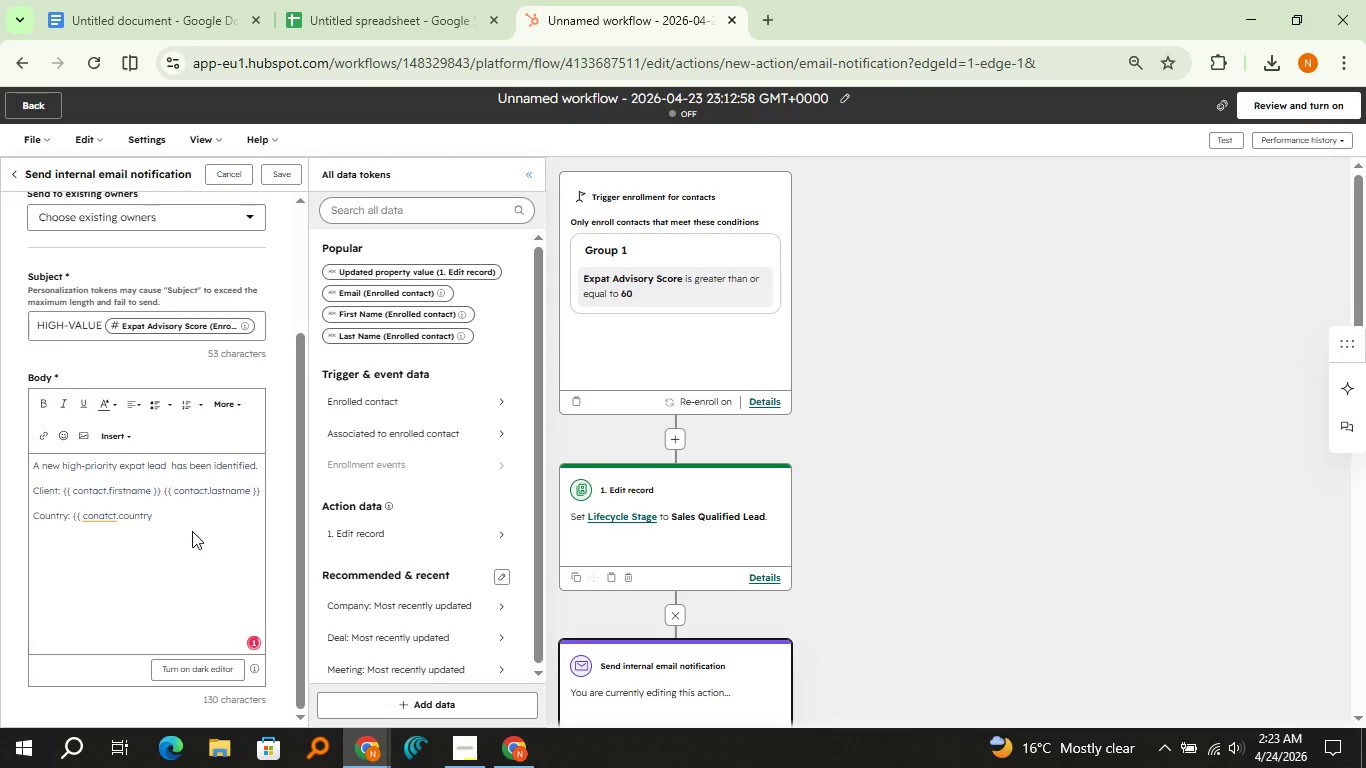 
key(Backspace)
 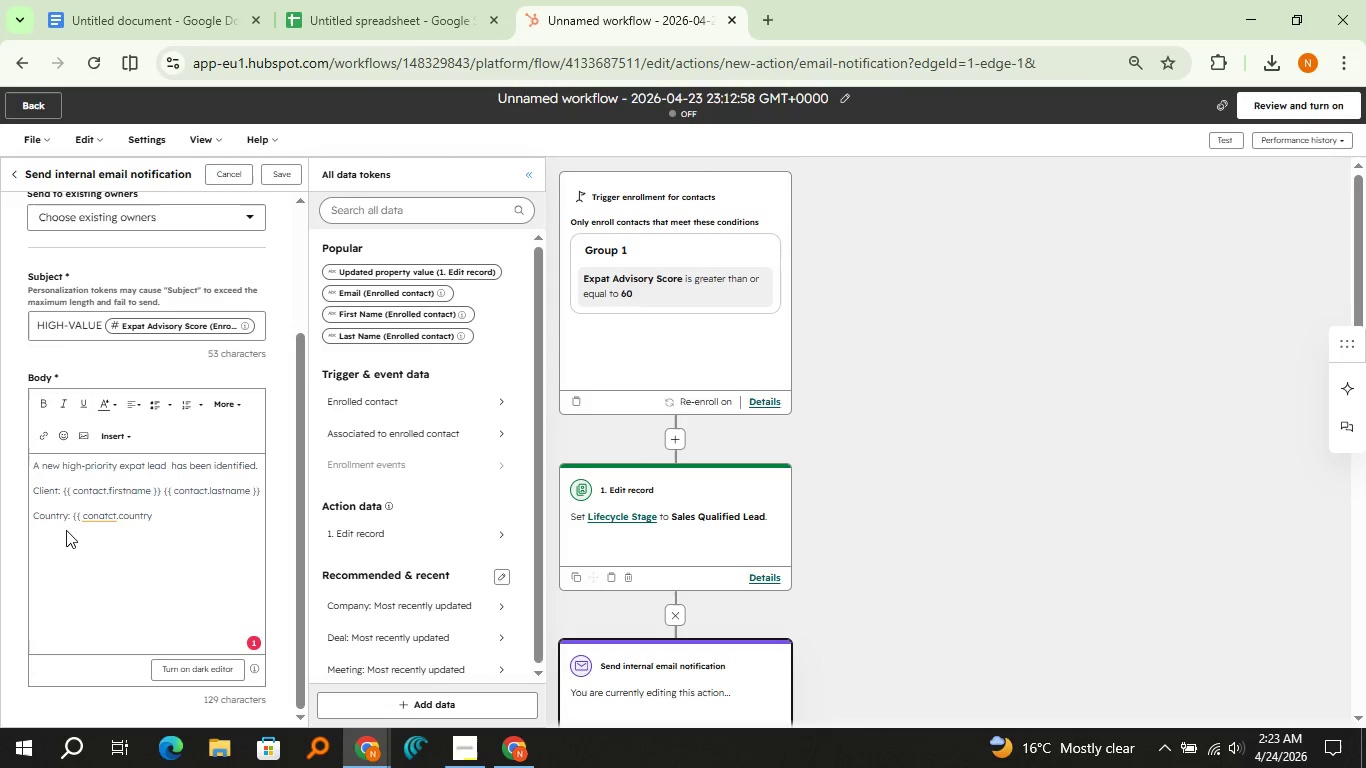 
left_click([90, 517])
 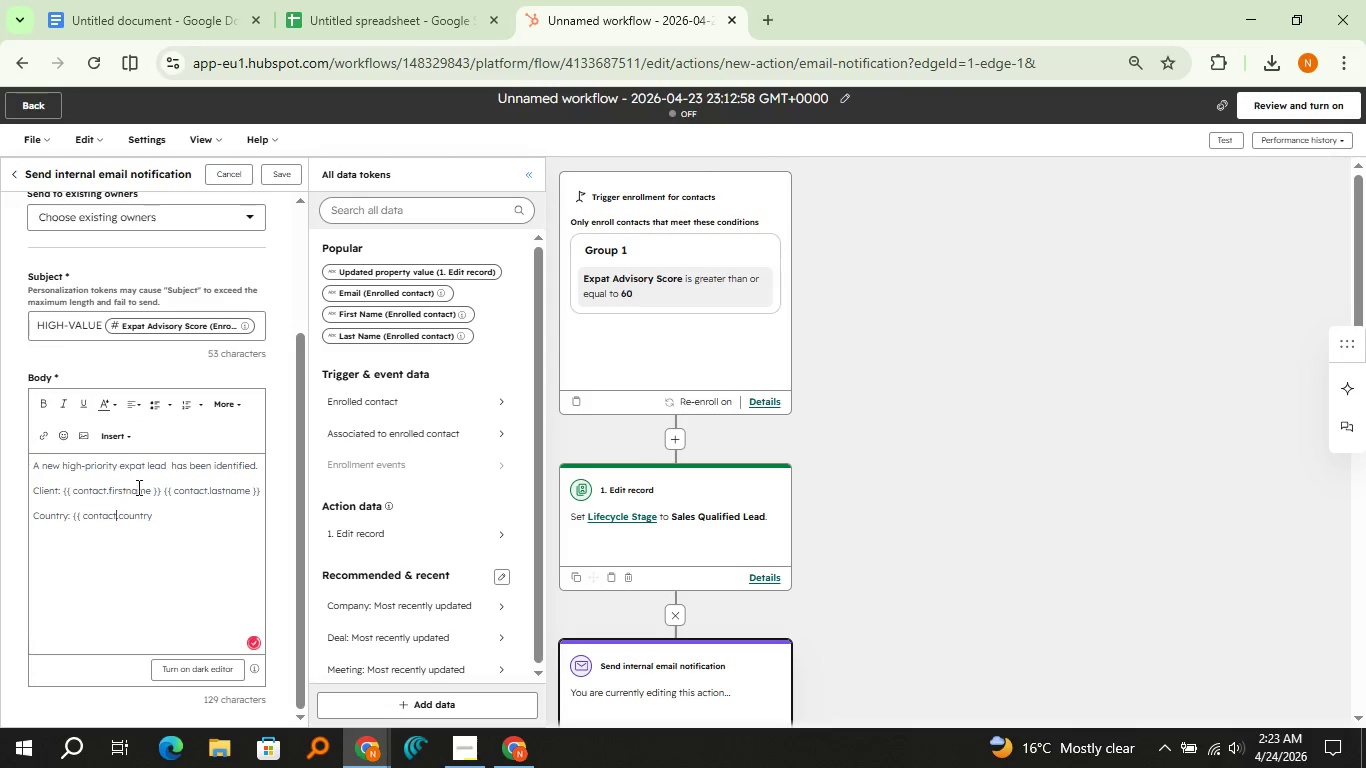 
left_click([166, 520])
 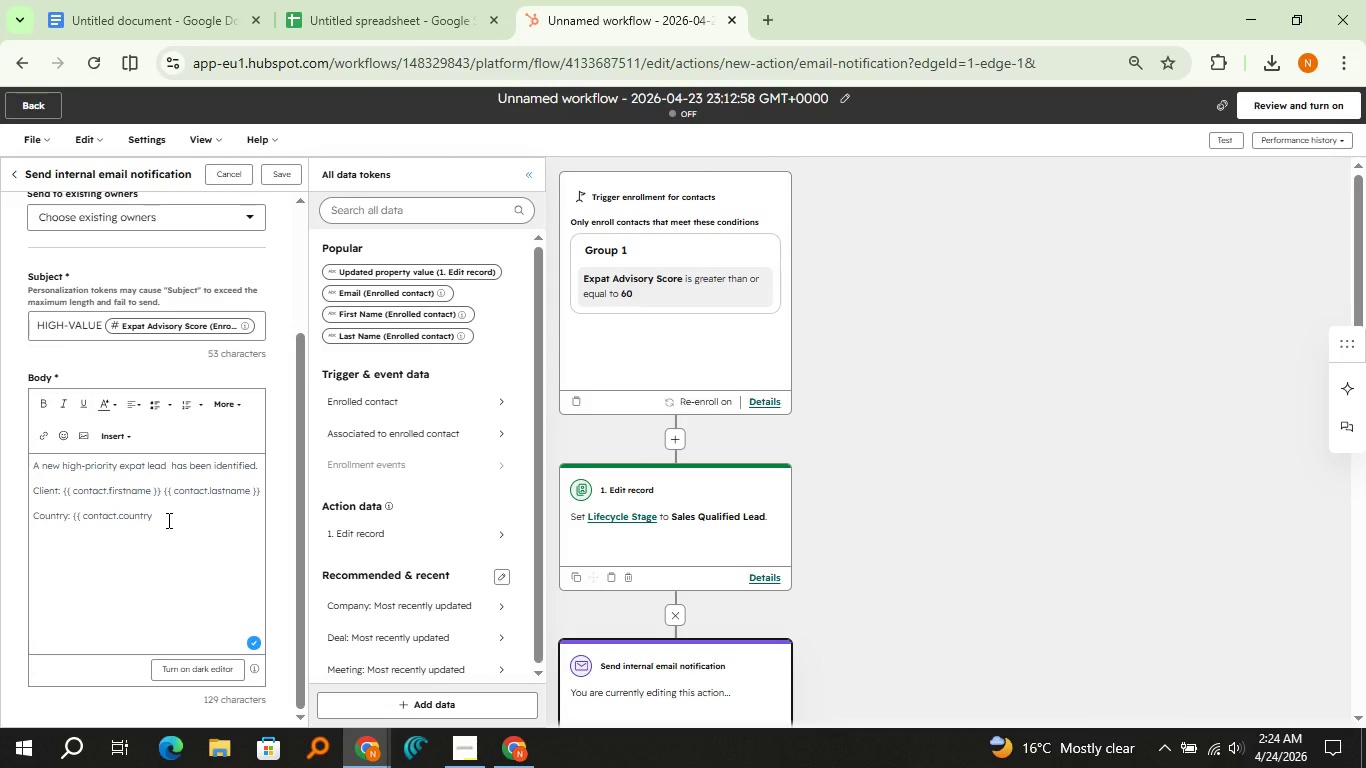 
key(Slash)
 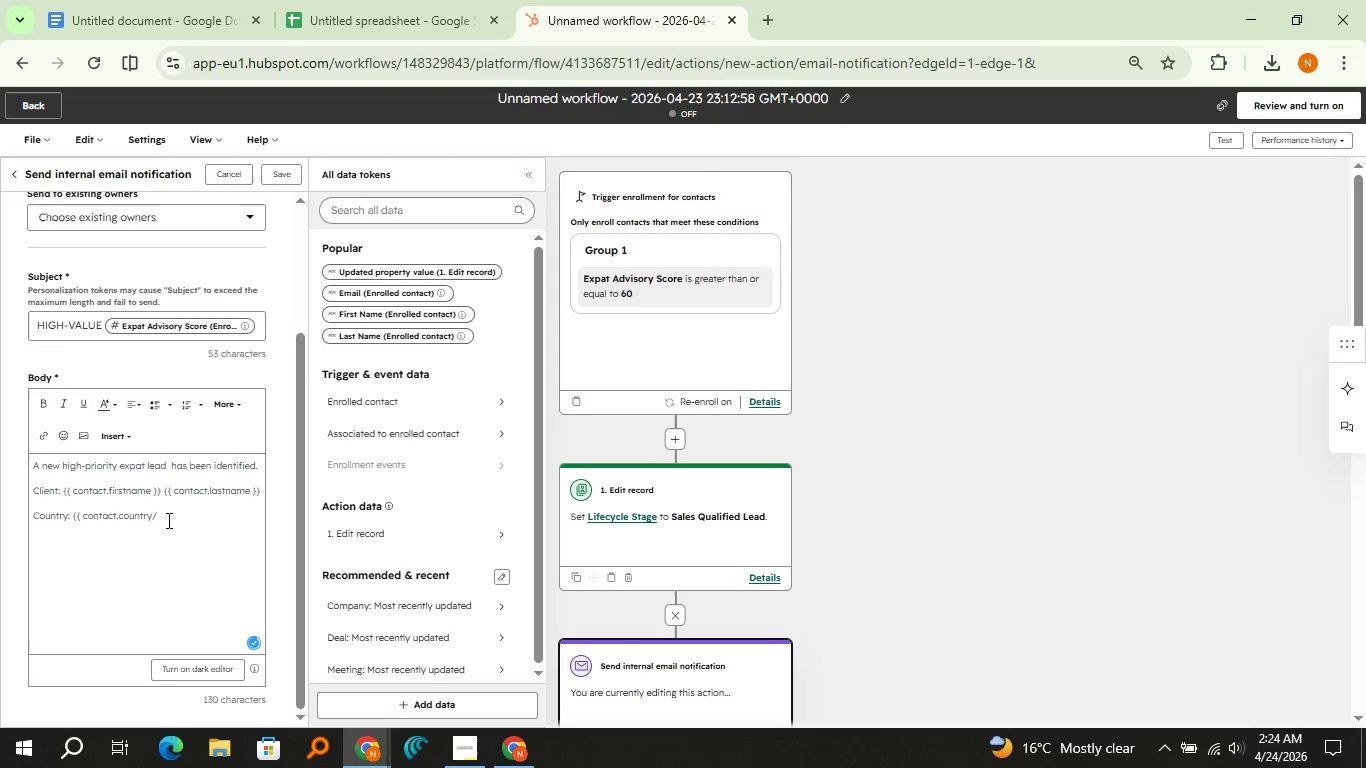 
key(Backspace)
 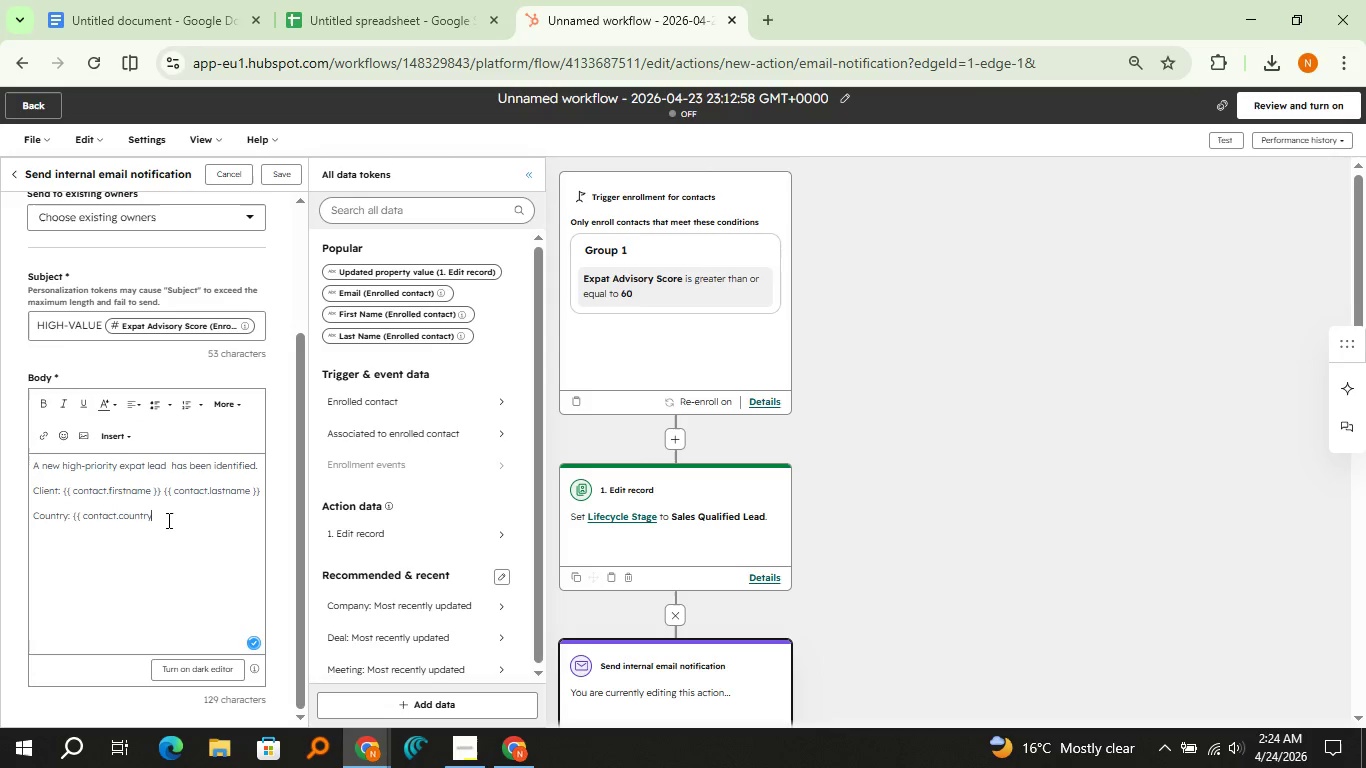 
key(Space)
 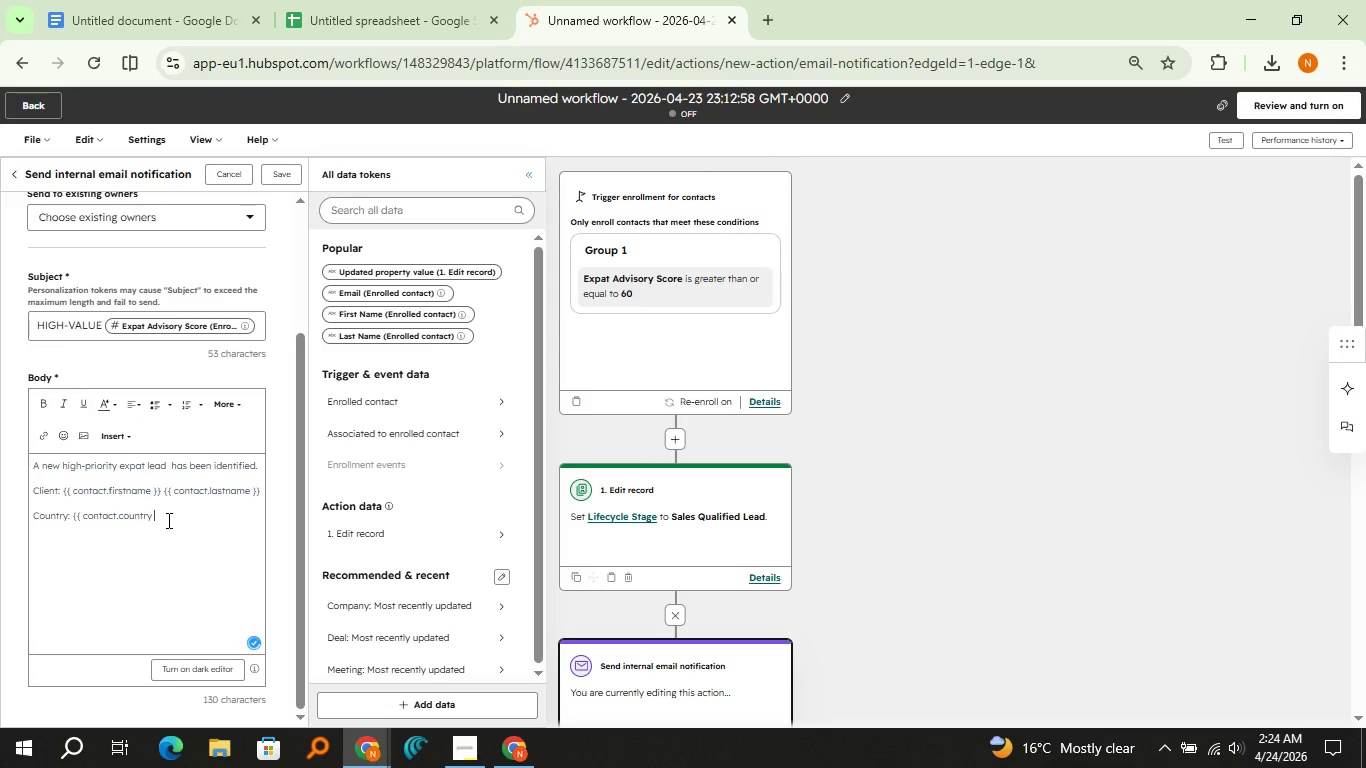 
key(Shift+BracketRight)
 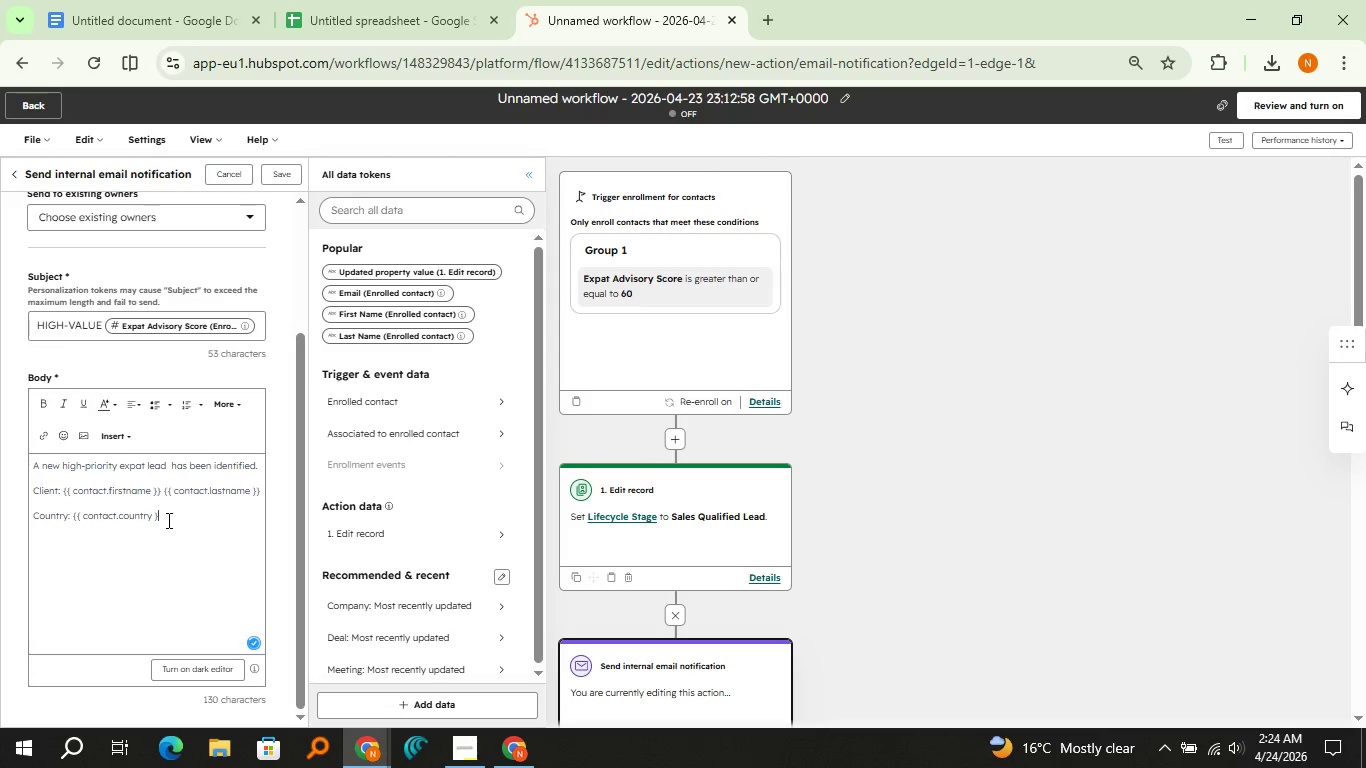 
key(Shift+BracketRight)
 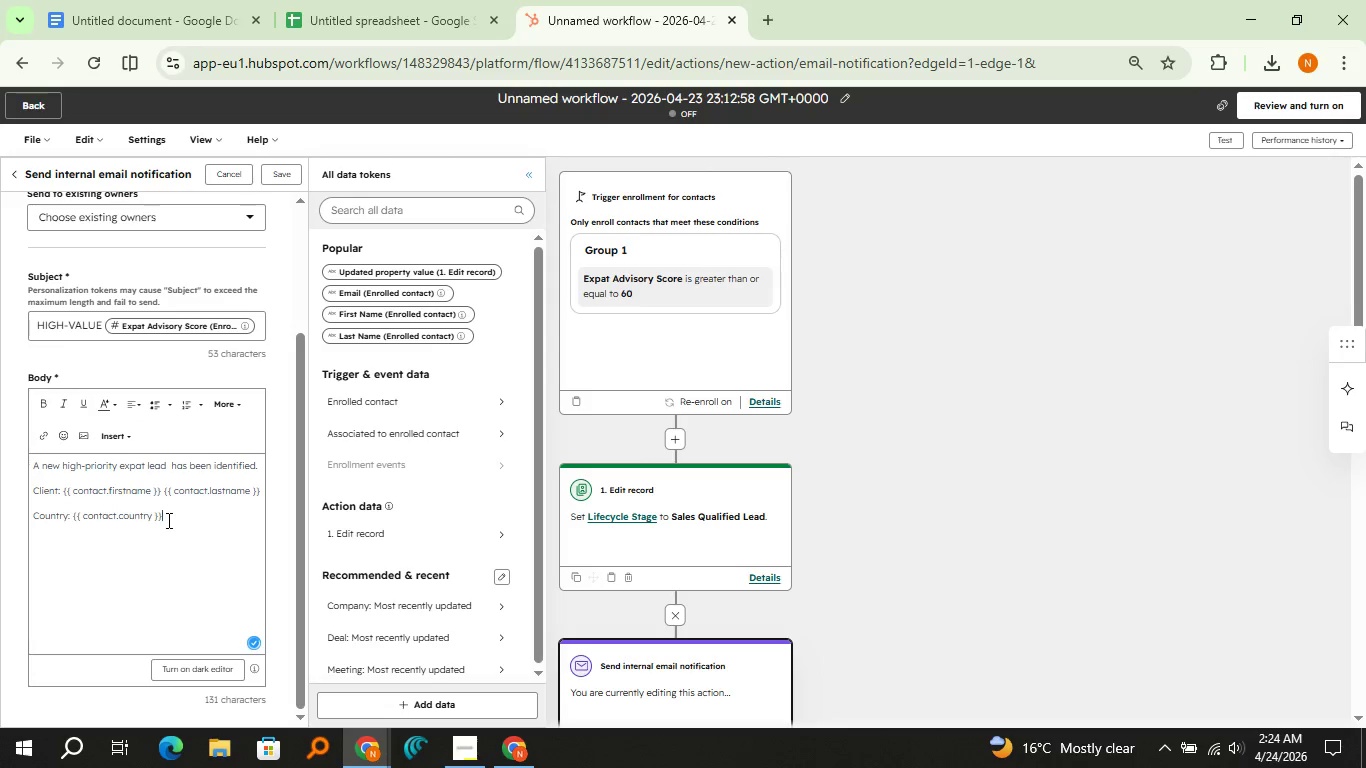 
key(Space)
 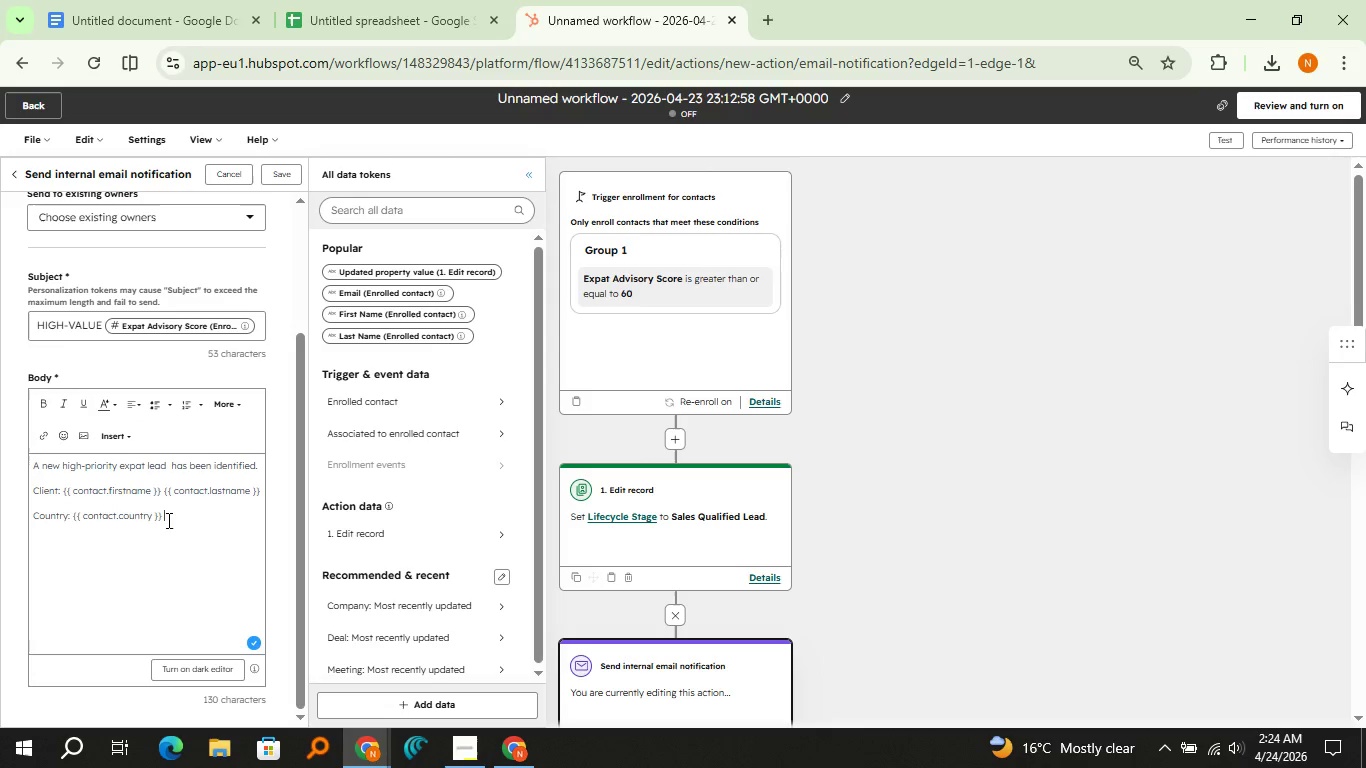 
key(Enter)
 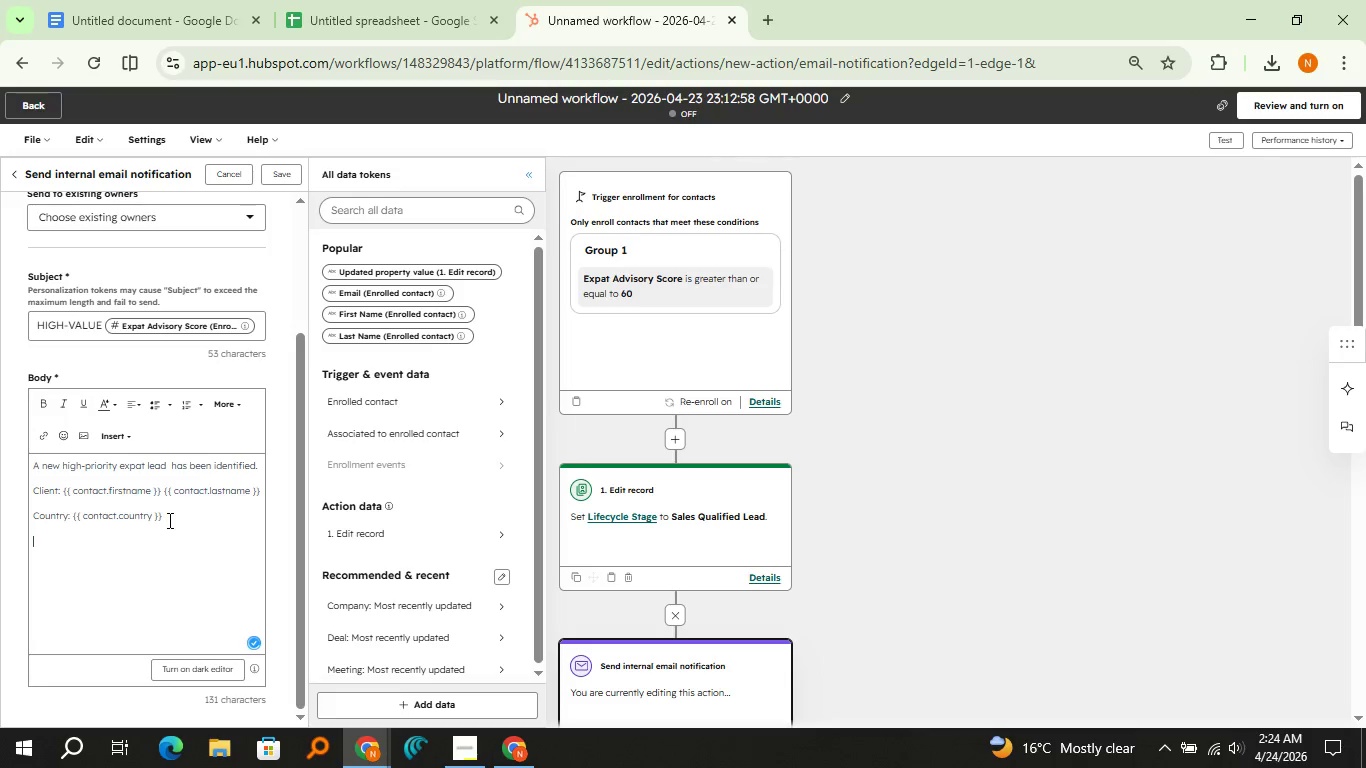 
type(Asset Level: )
 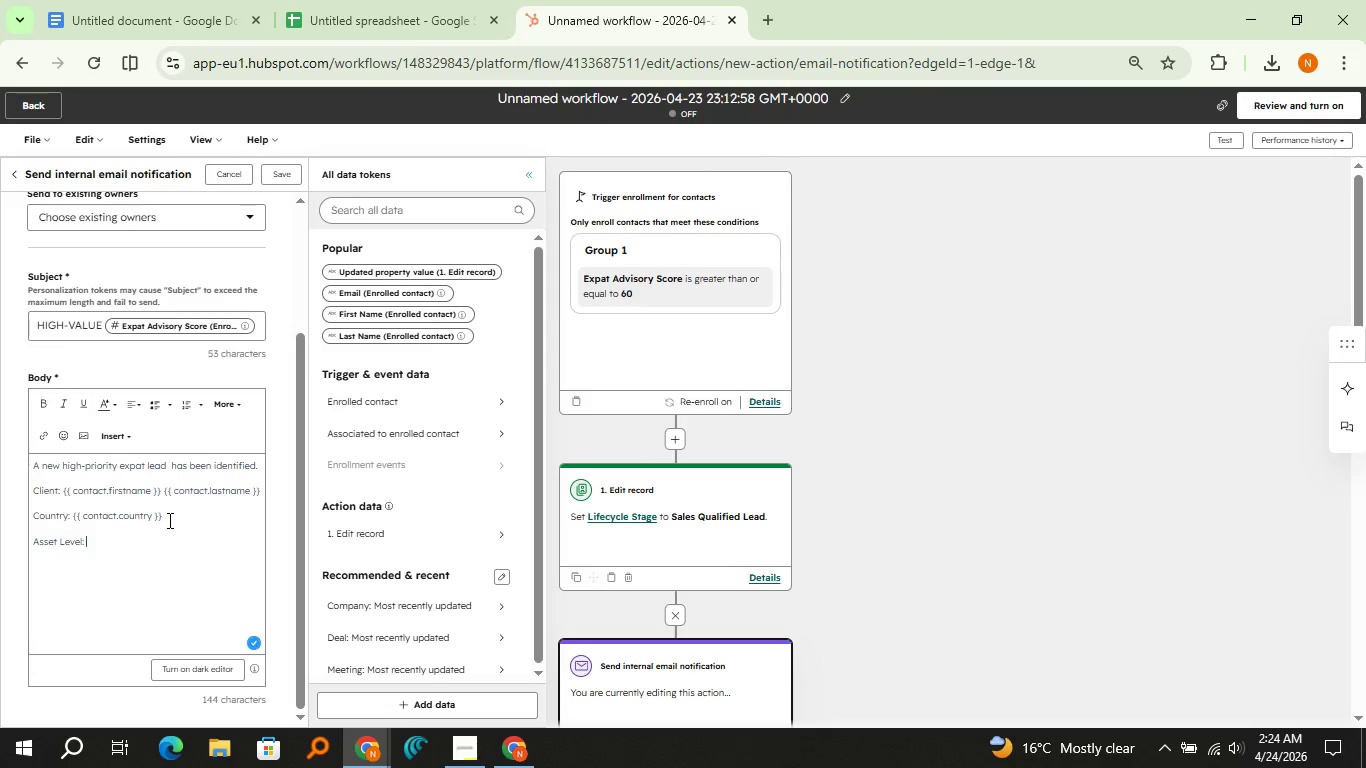 
type(contact)
 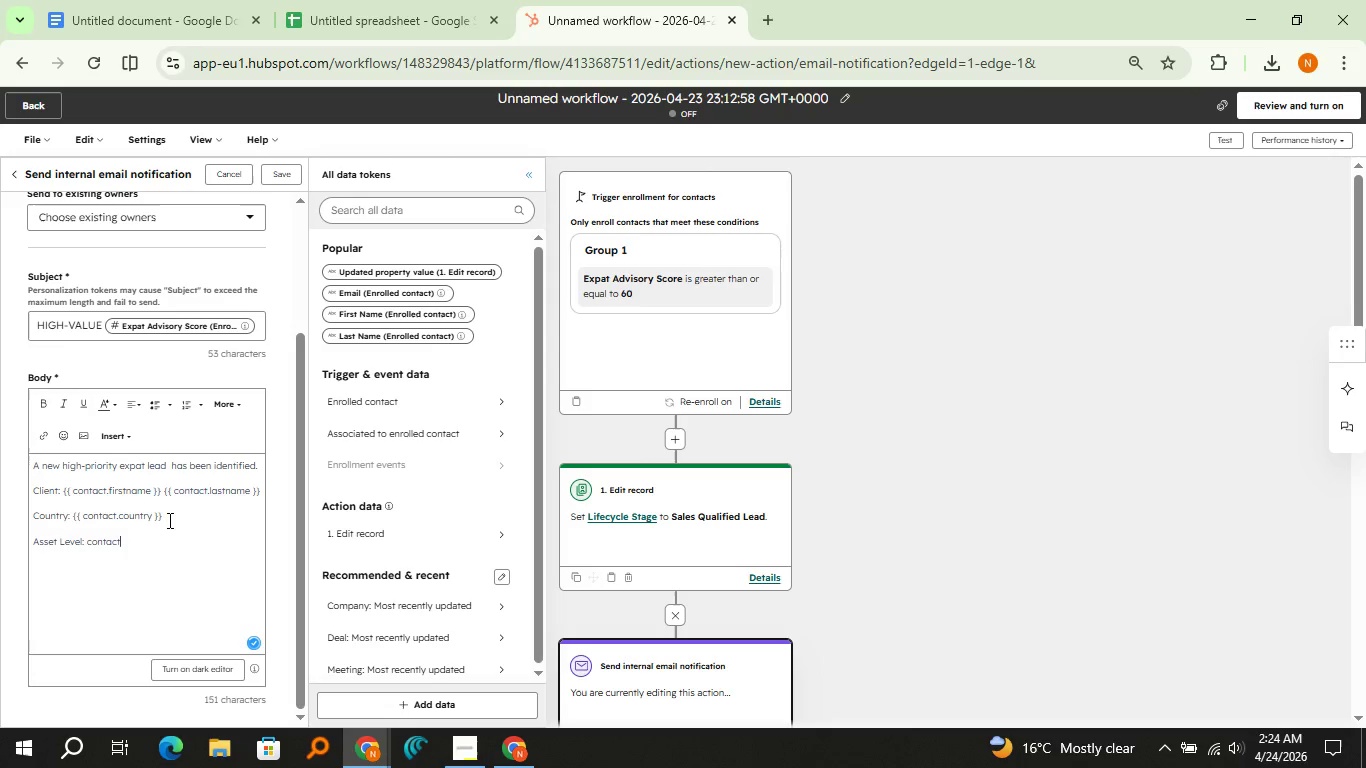 
hold_key(key=ArrowLeft, duration=0.52)
 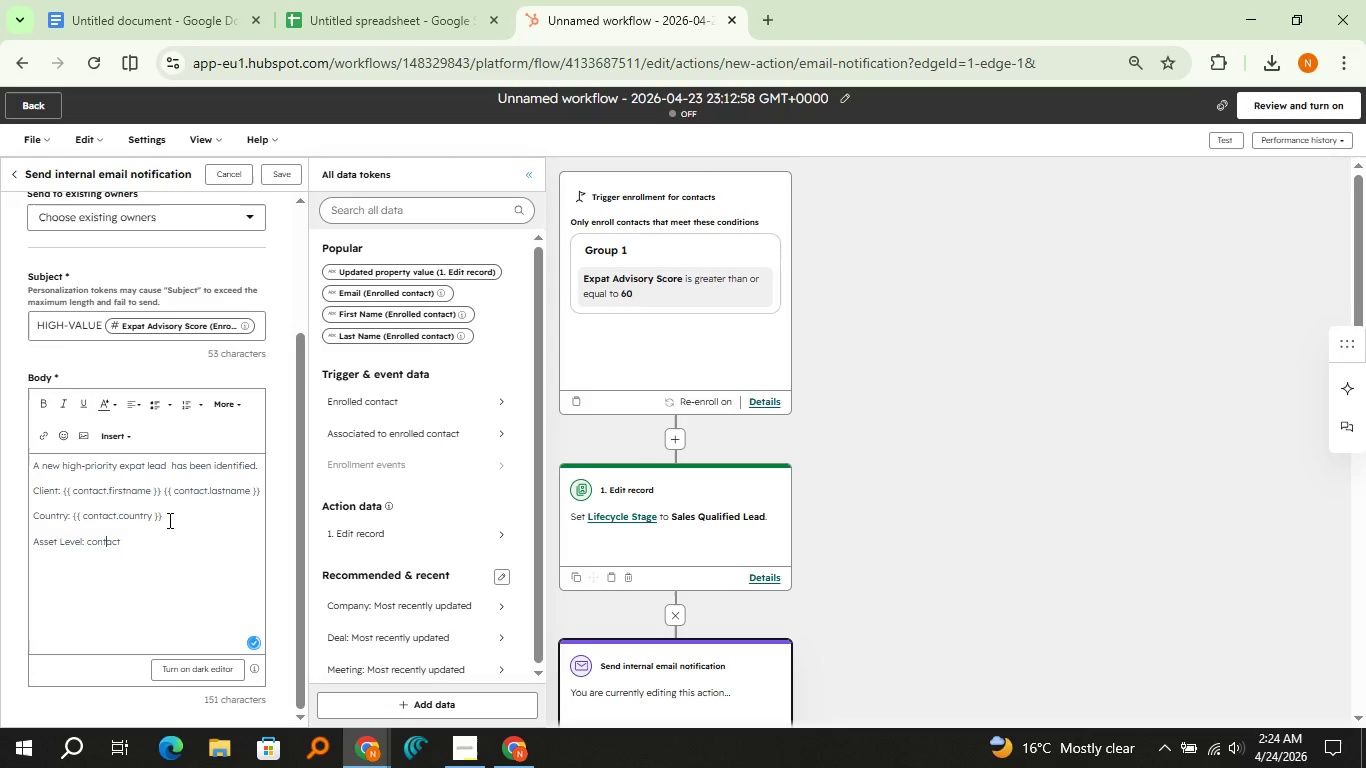 
key(ArrowLeft)
 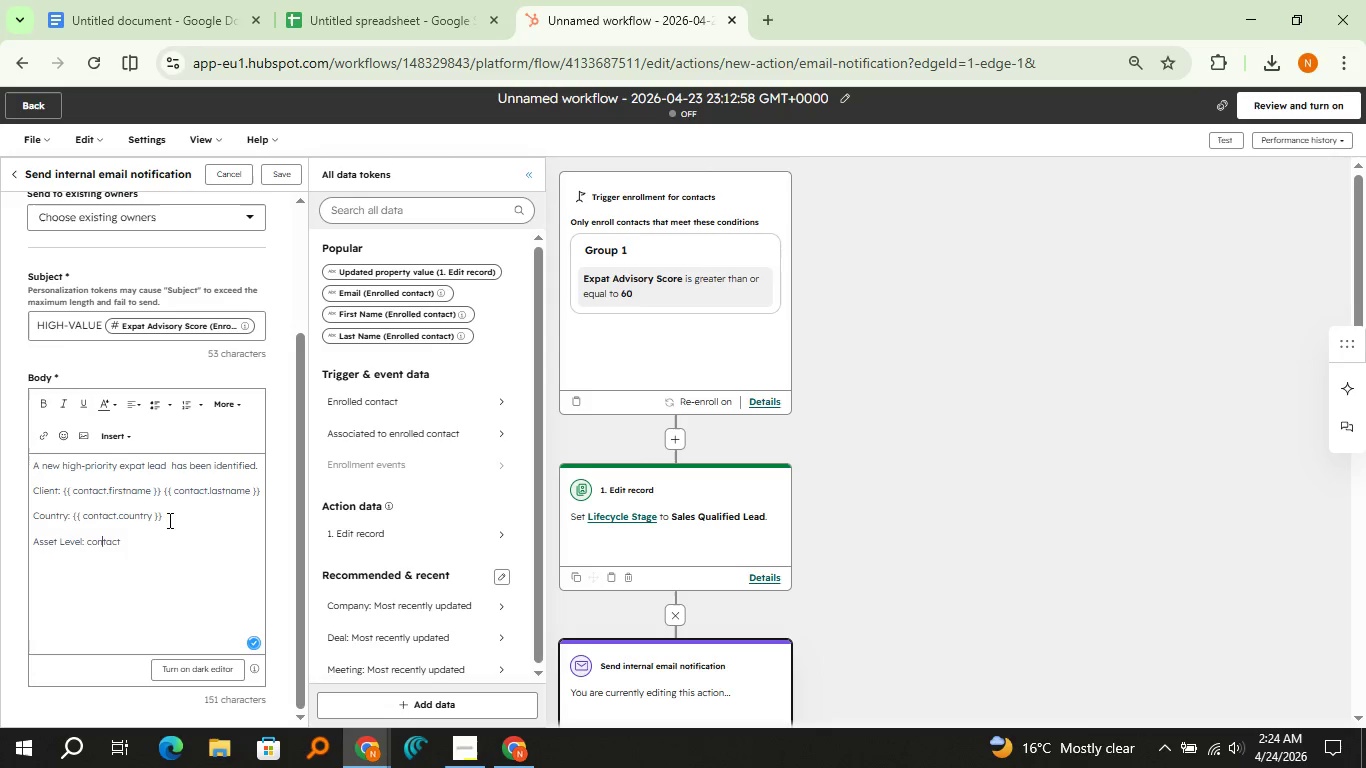 
key(ArrowLeft)
 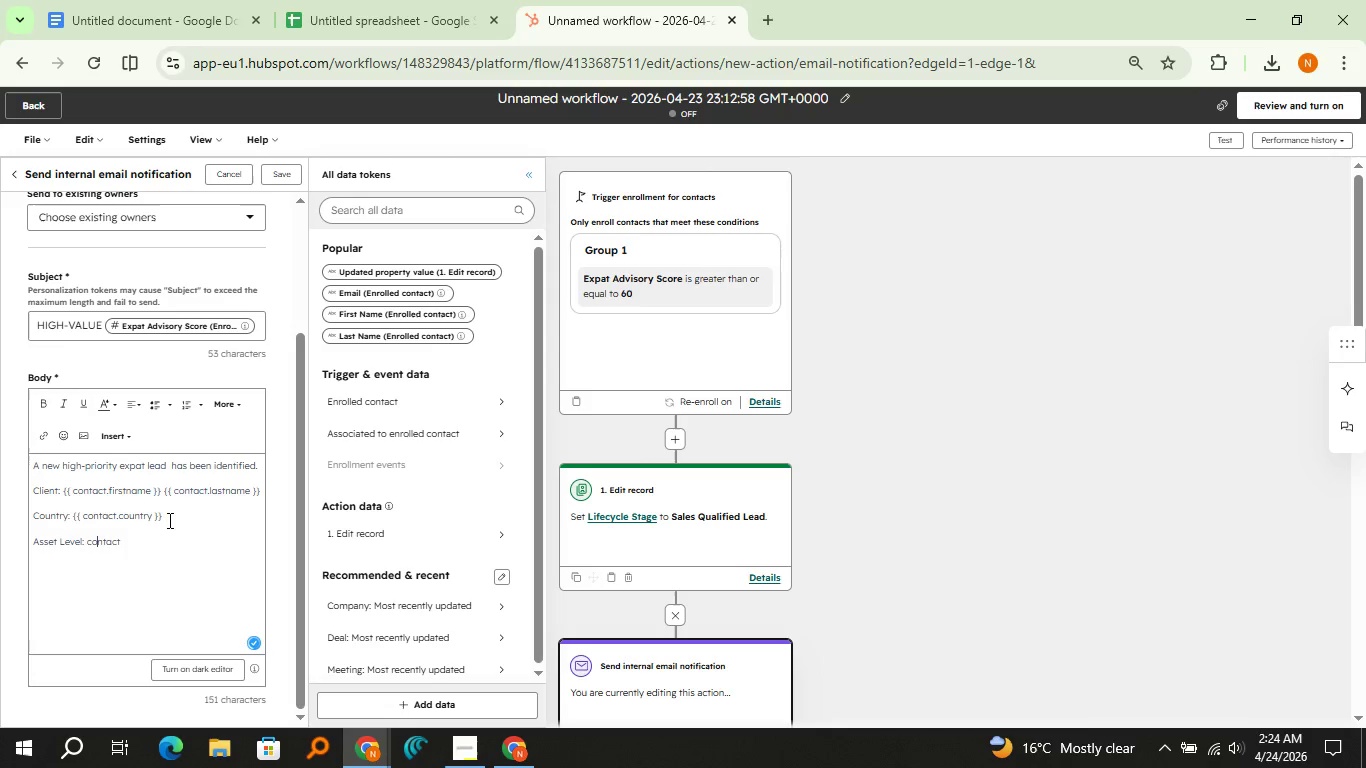 
key(ArrowLeft)
 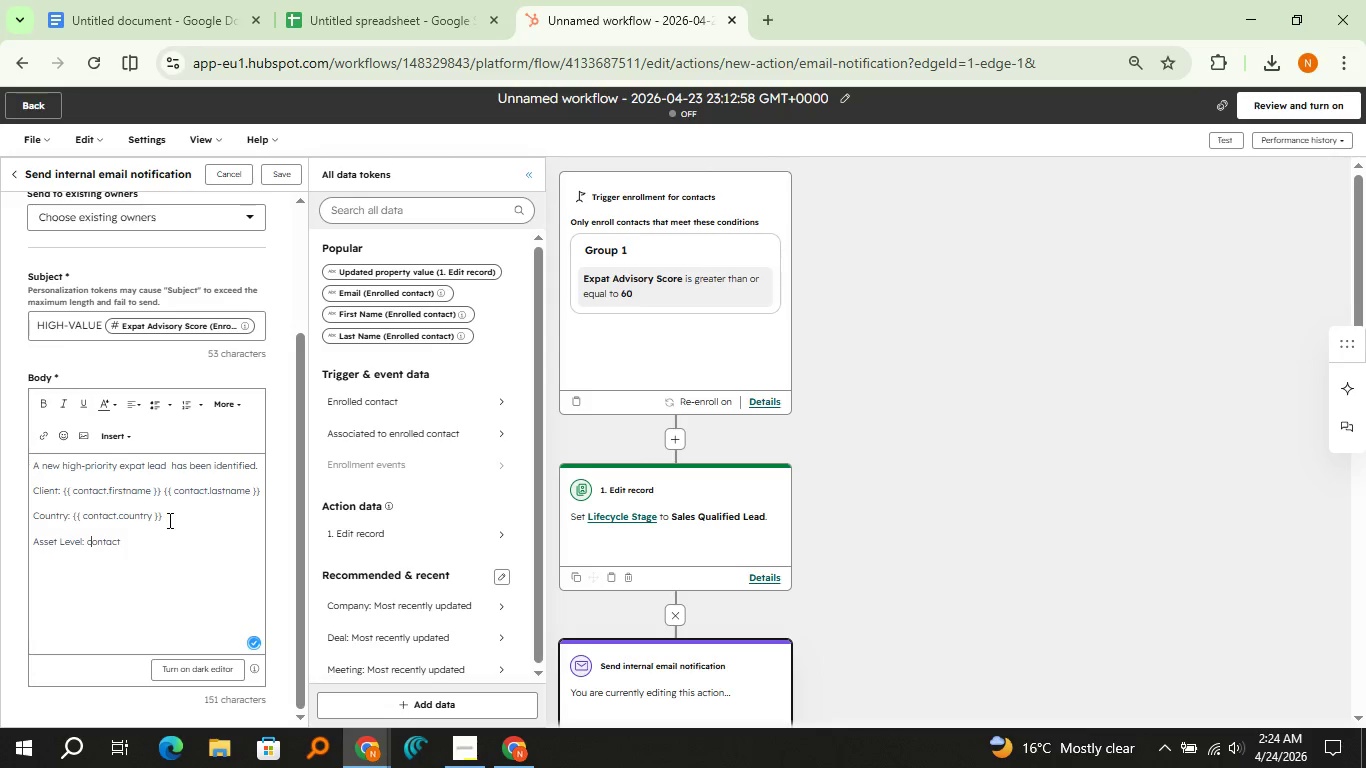 
key(ArrowLeft)
 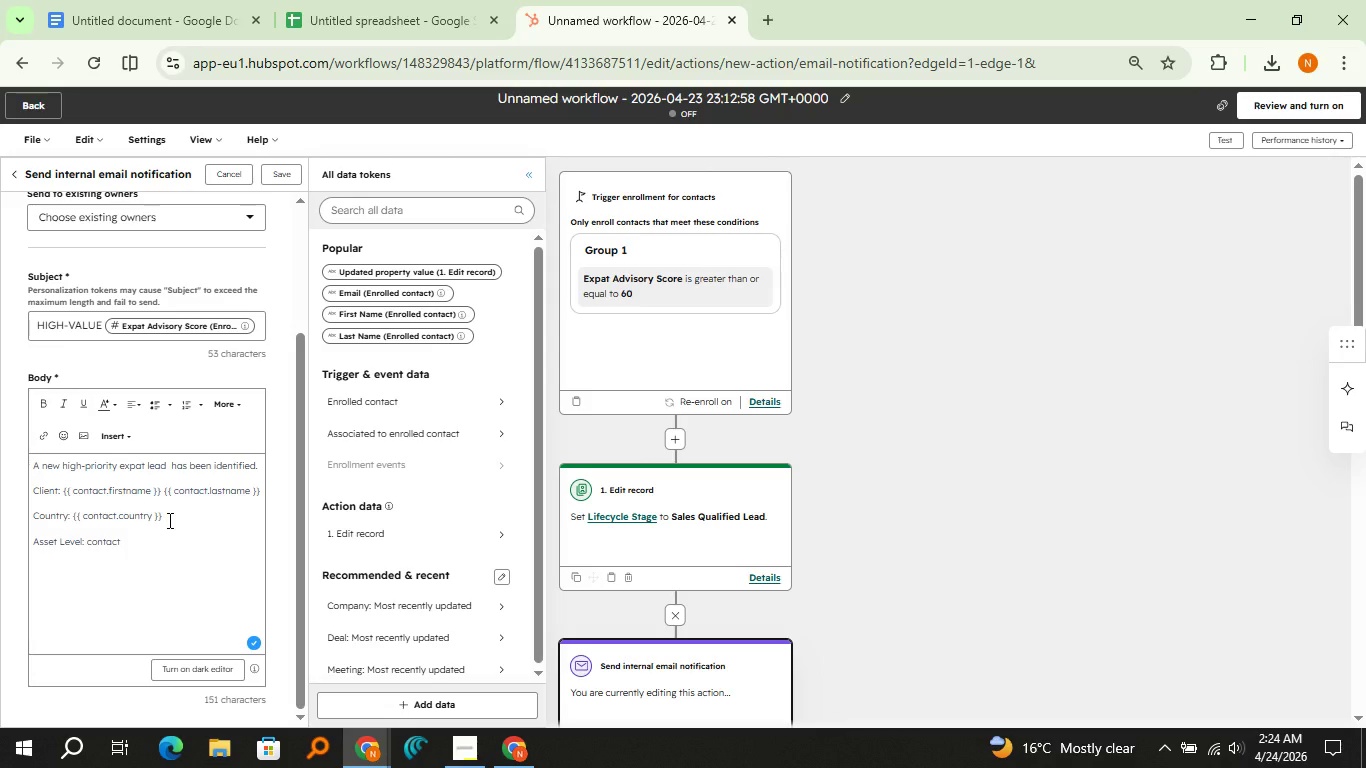 
type({{ .asset)
 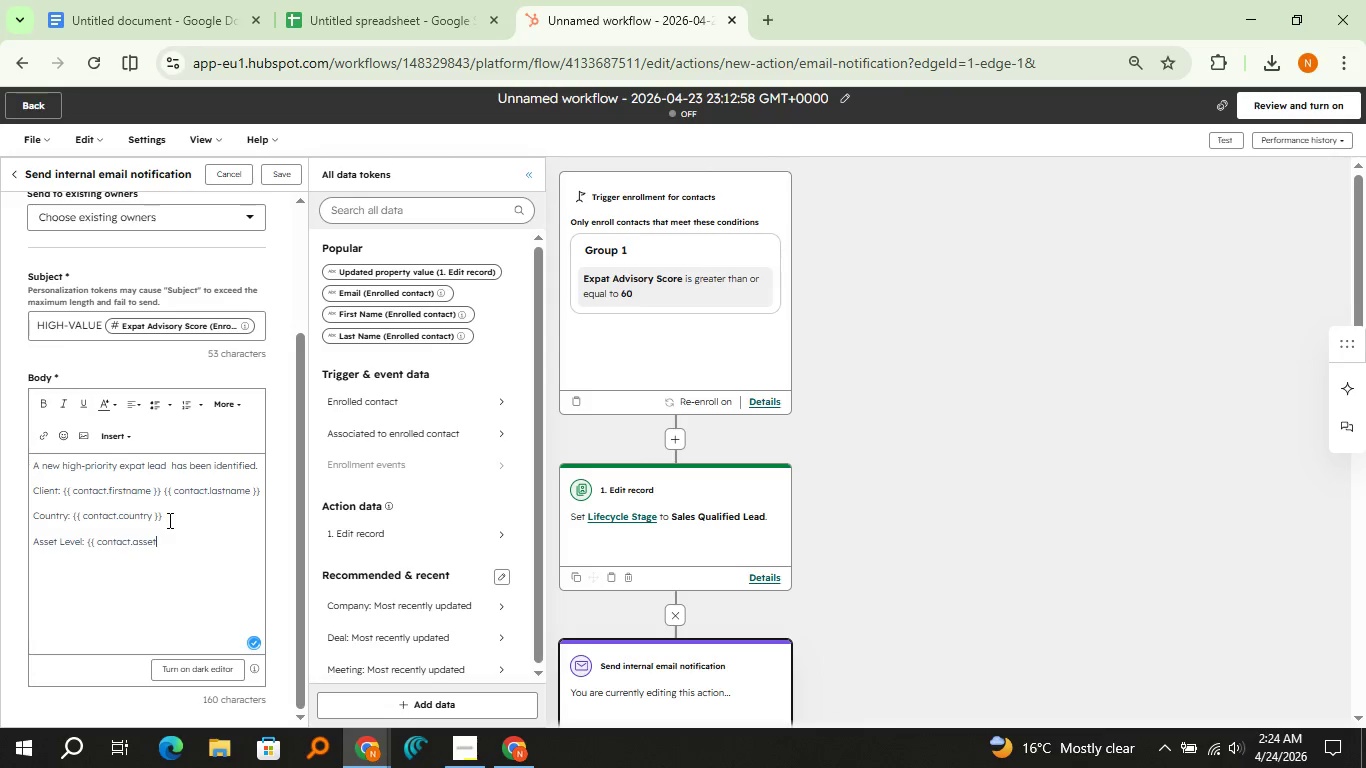 
hold_key(key=ArrowRight, duration=0.7)
 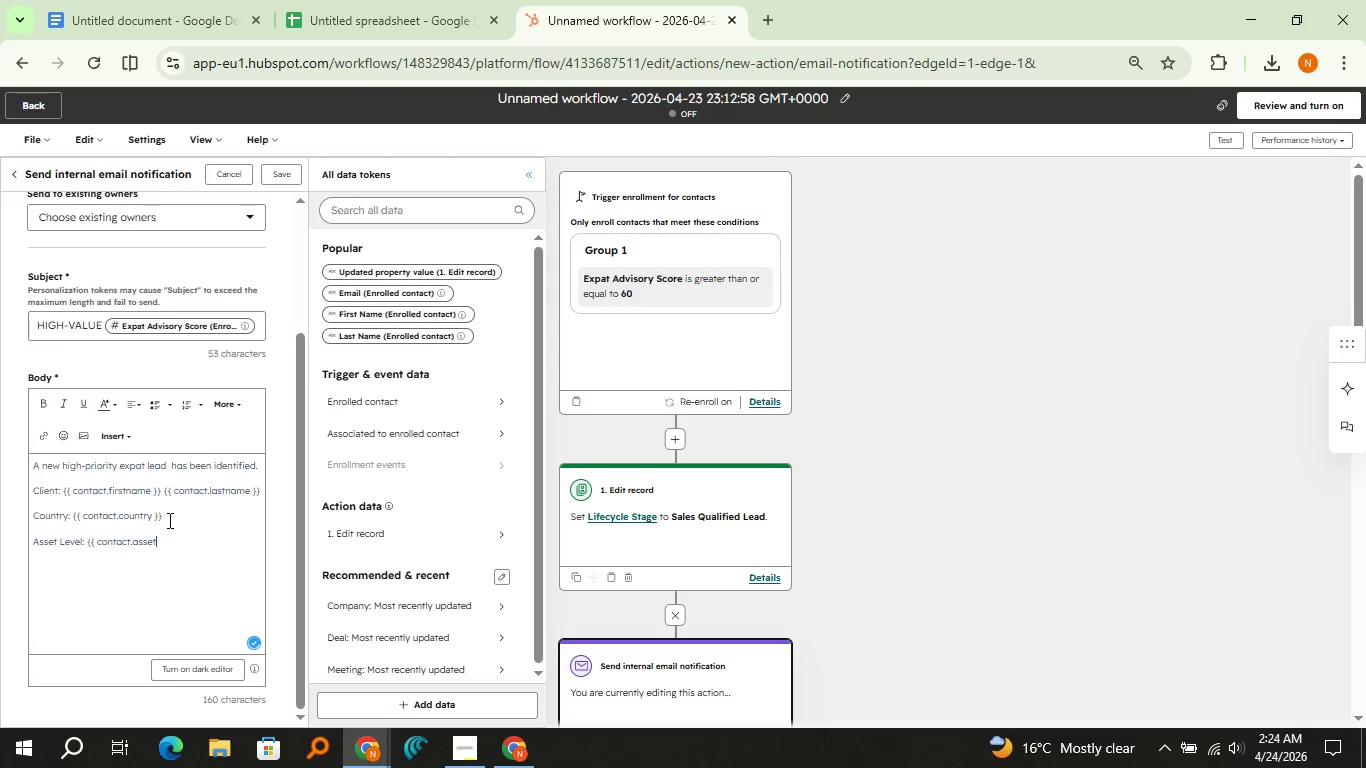 
hold_key(key=ShiftRight, duration=1.5)
 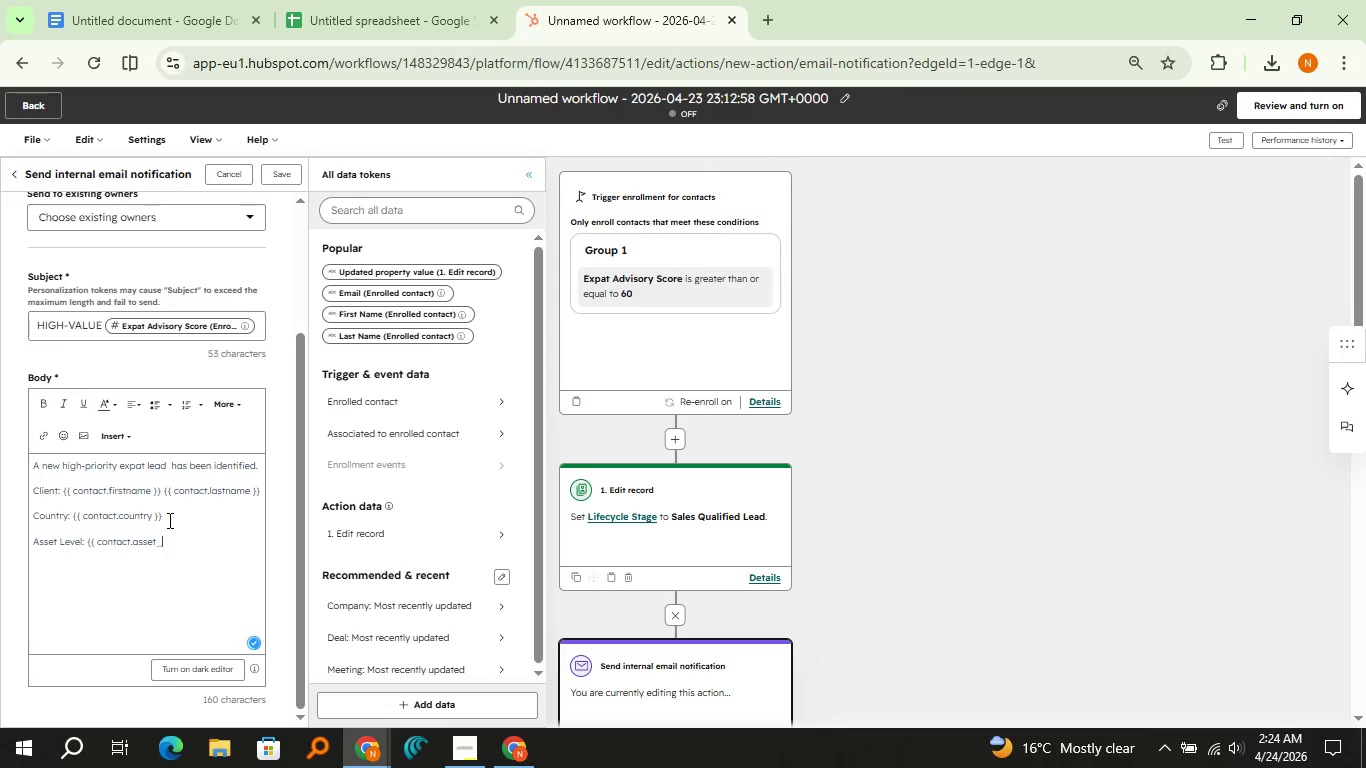 
type(_level }} )
 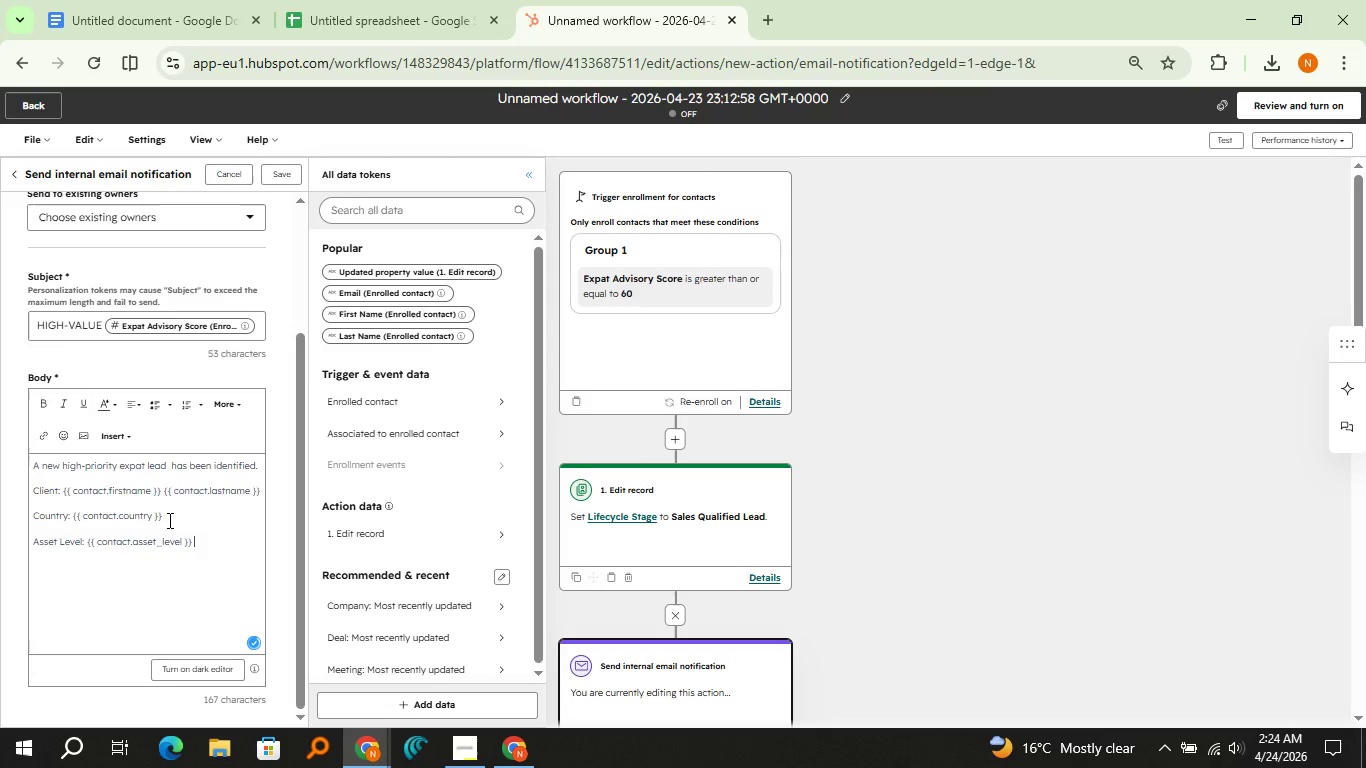 
key(Enter)
 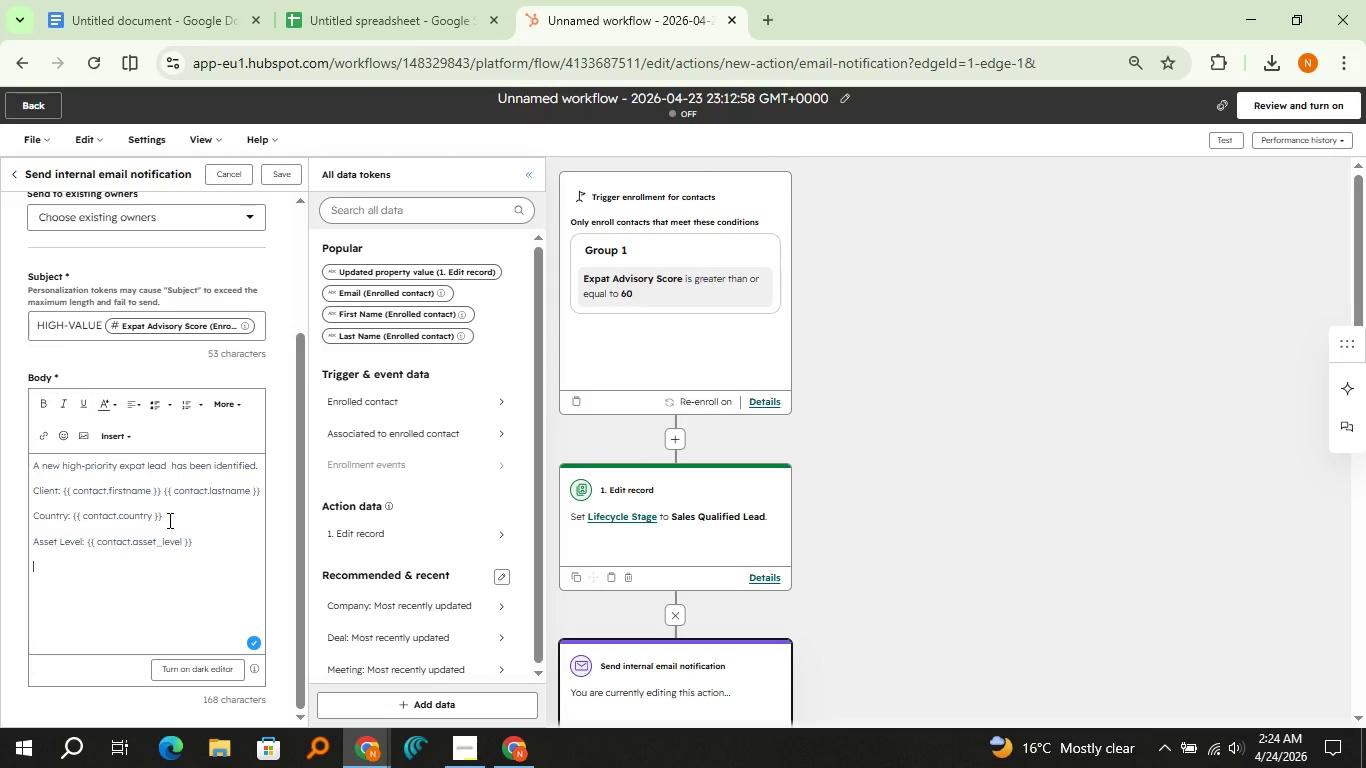 
left_click([371, 0])
 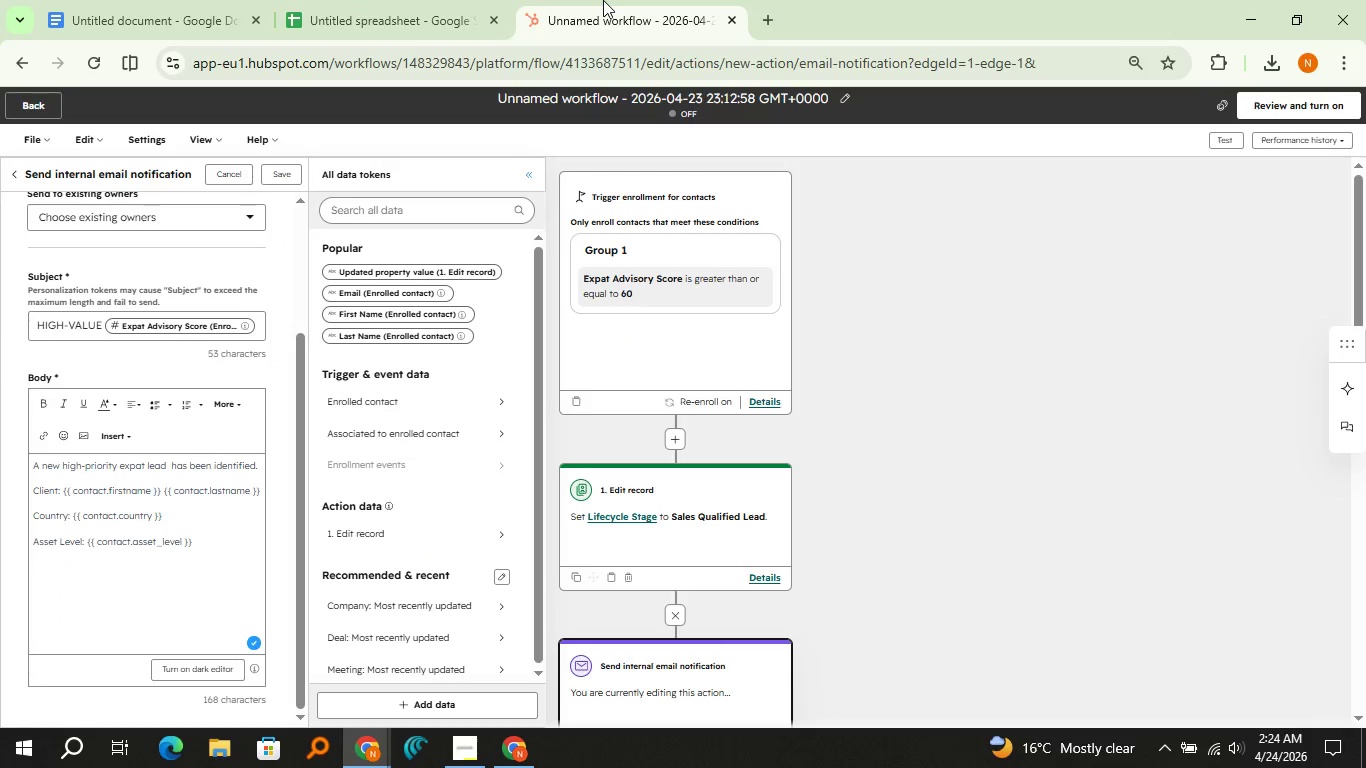 
hold_key(key=ShiftLeft, duration=0.5)
 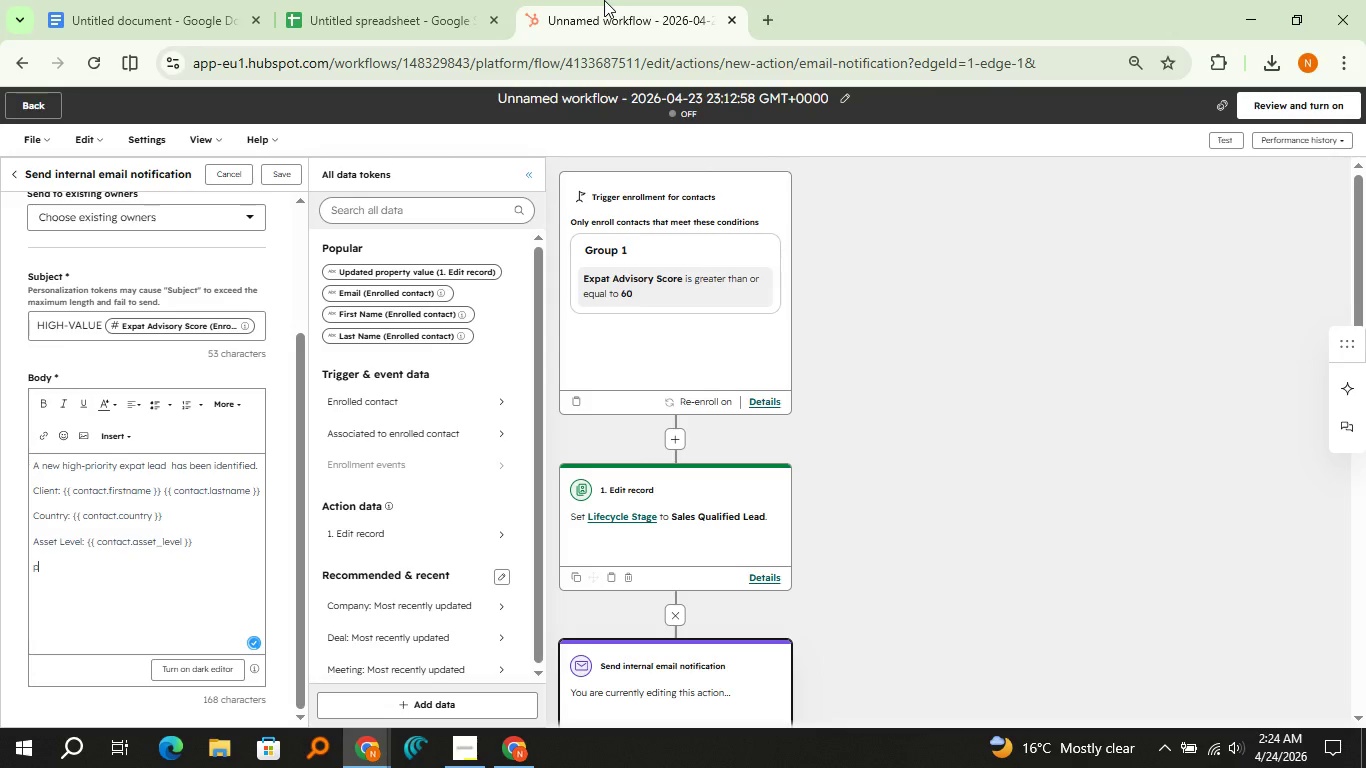 
type(p)
key(Backspace)
type(Primary tax )
key(Backspace)
key(Backspace)
key(Backspace)
key(Backspace)
type(tax Issue)
 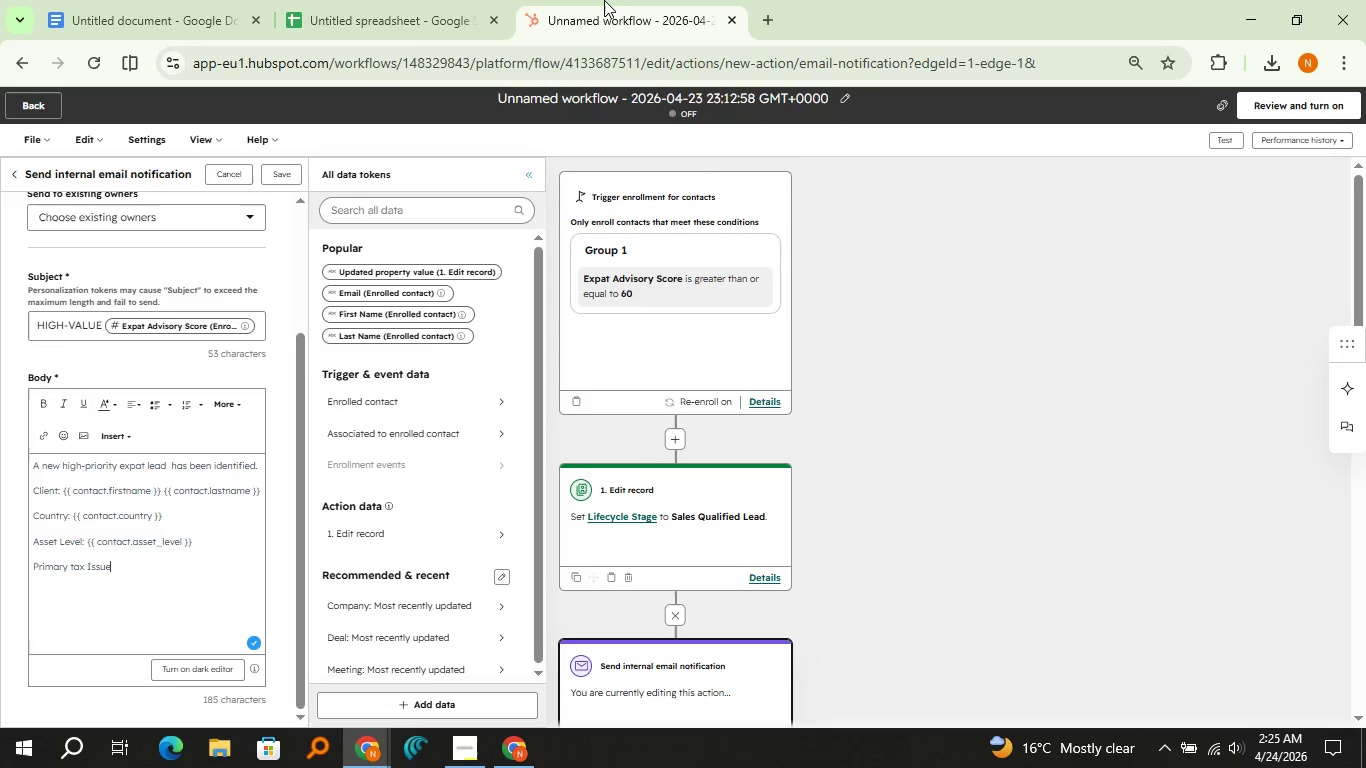 
key(ArrowLeft)
 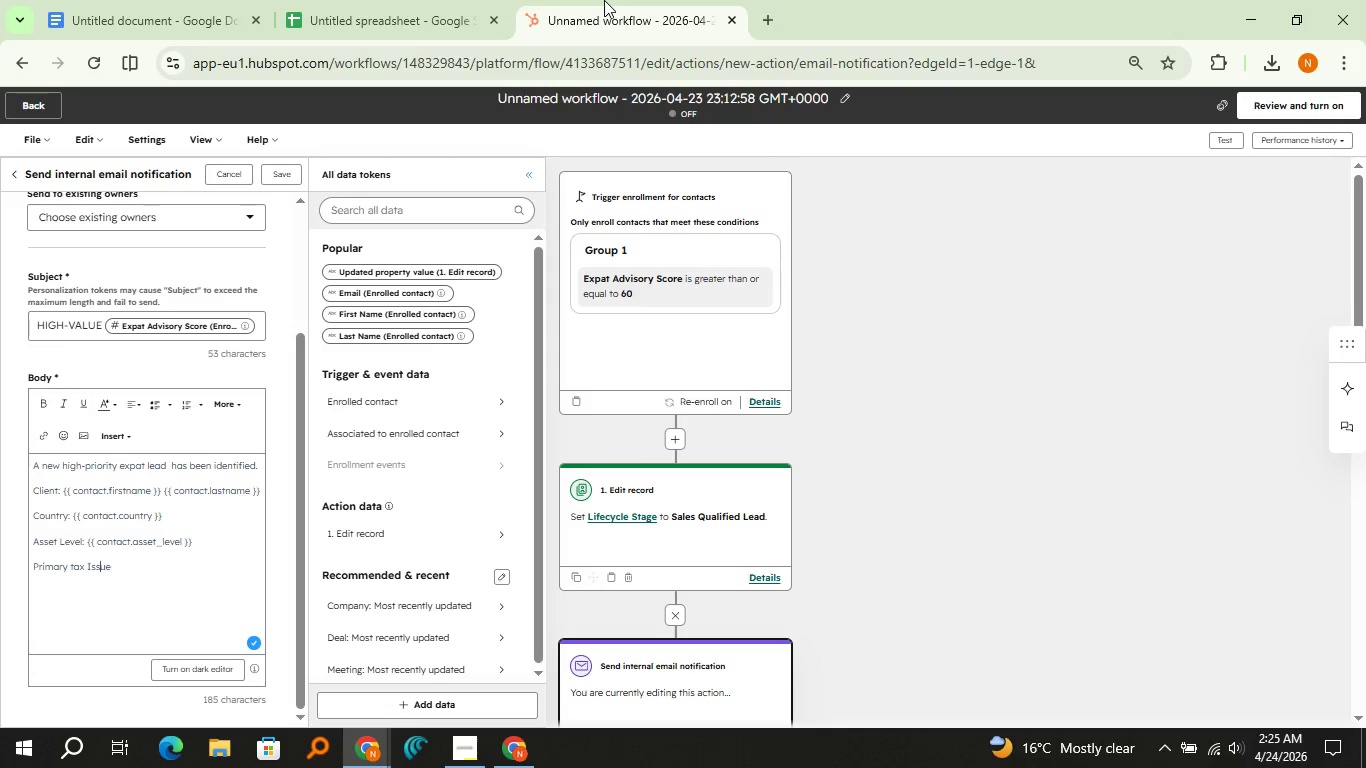 
key(ArrowLeft)
 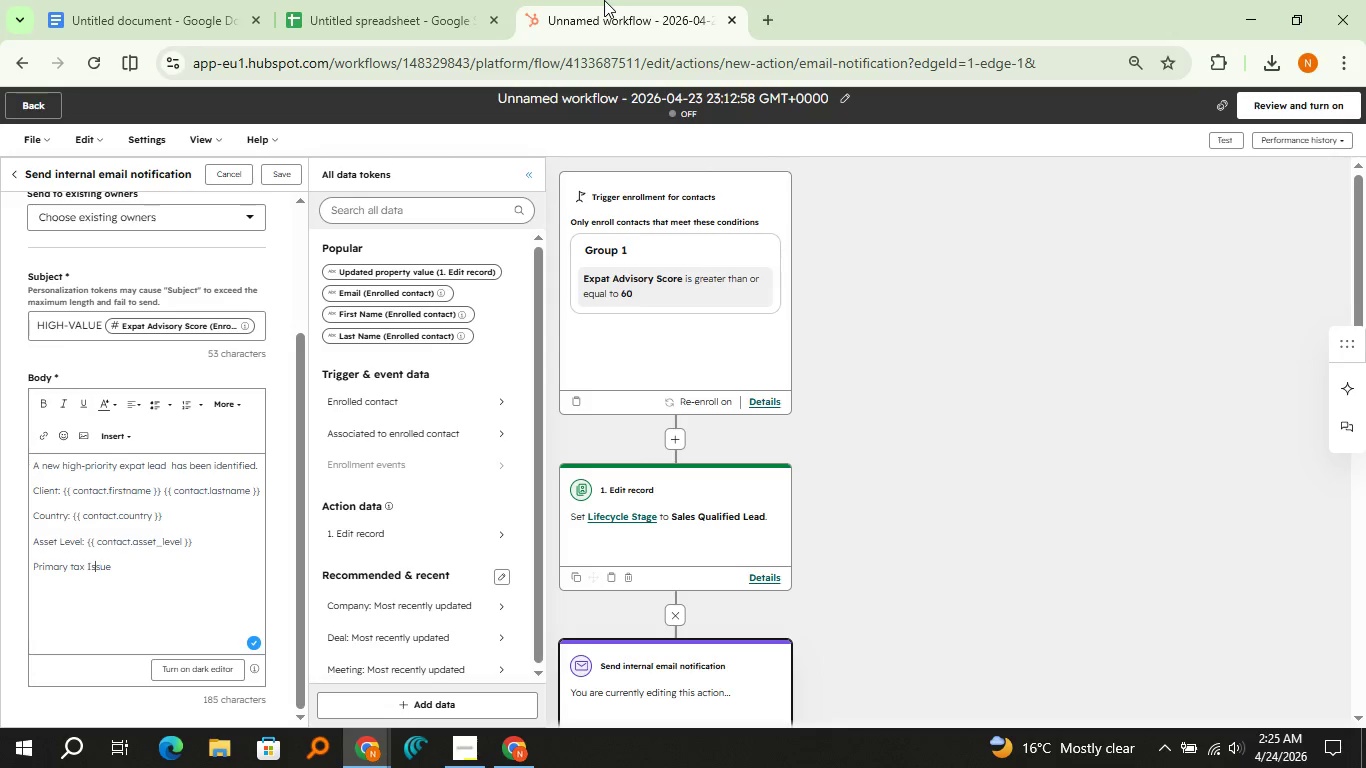 
key(ArrowLeft)
 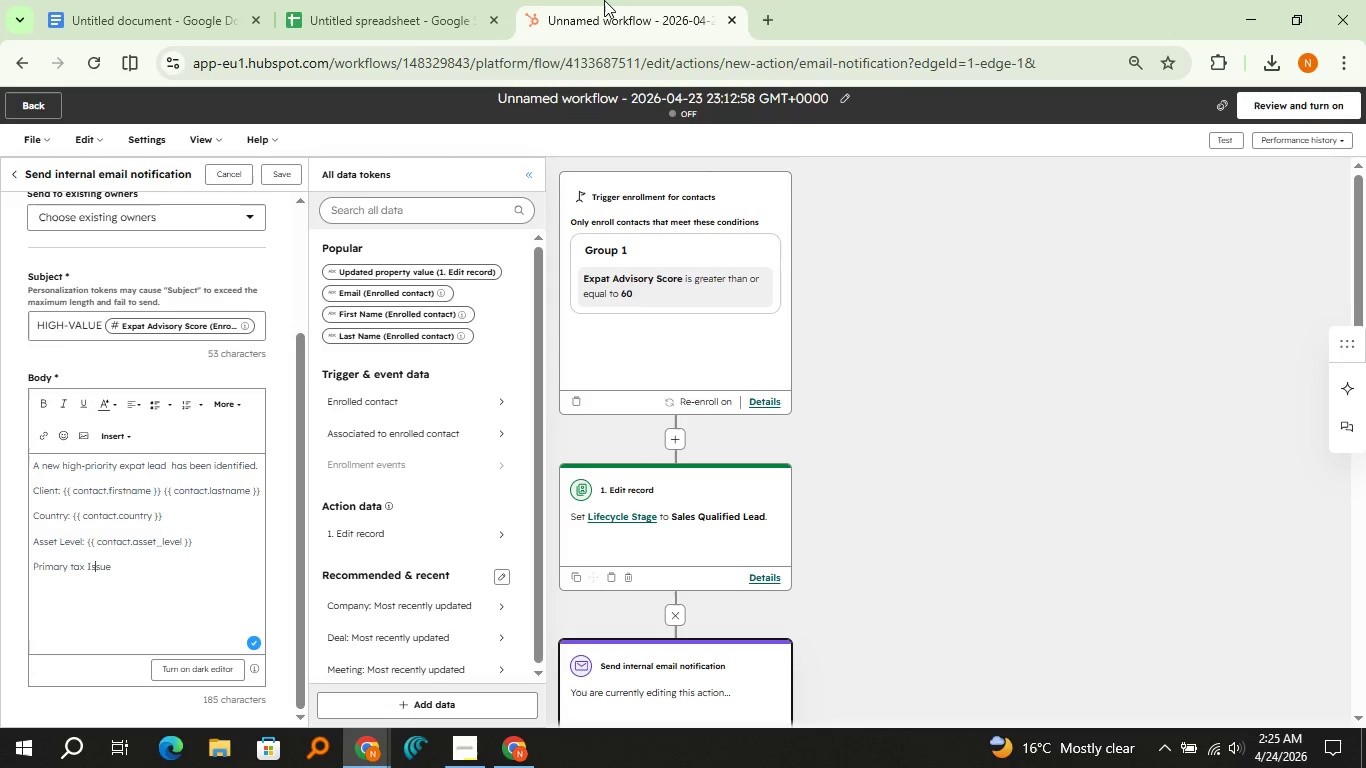 
key(ArrowLeft)
 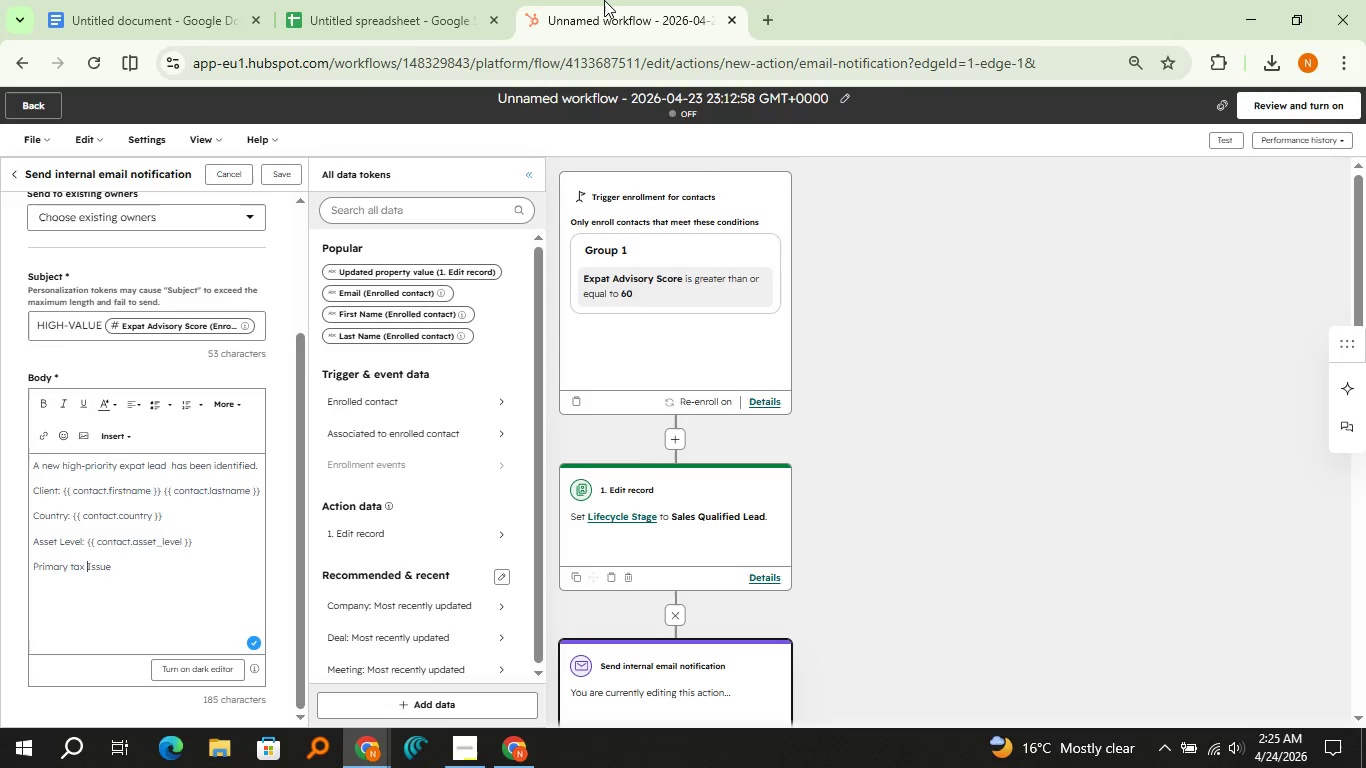 
key(ArrowLeft)
 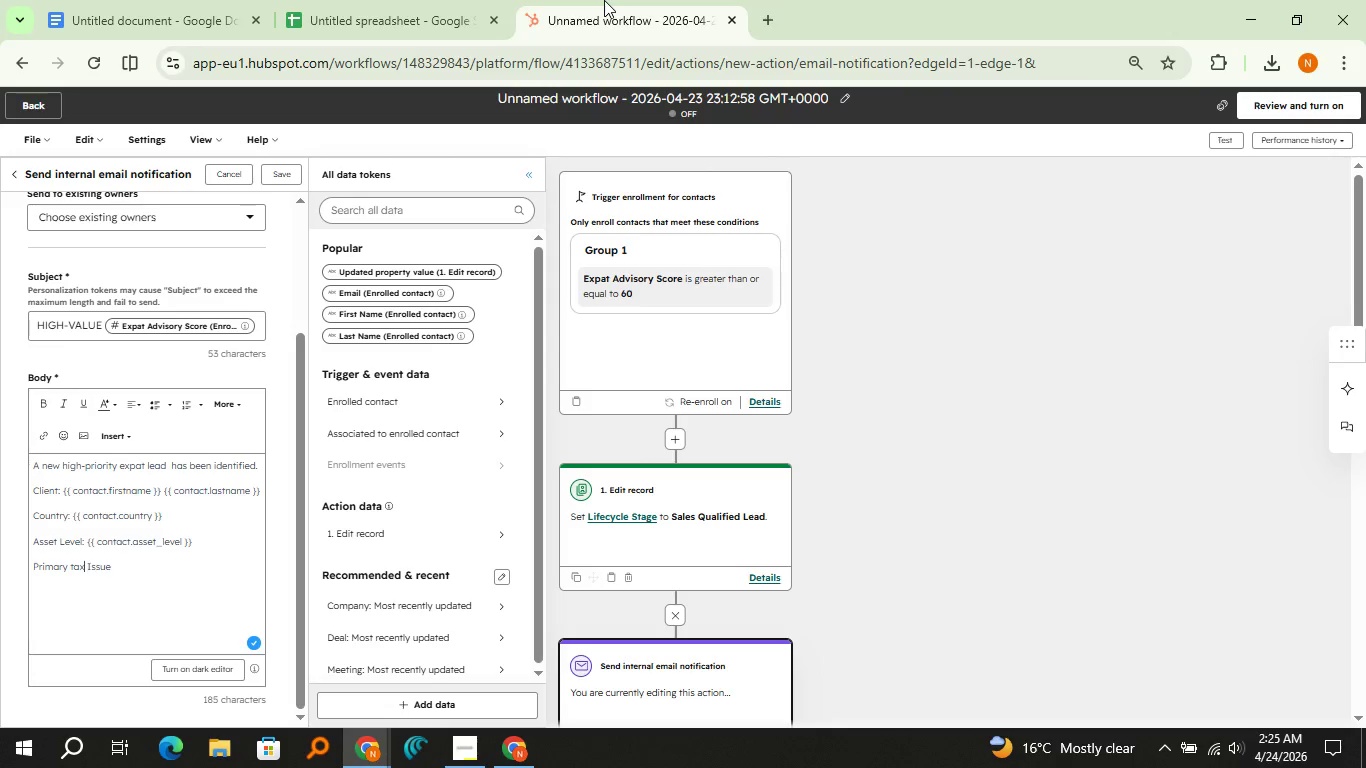 
key(ArrowLeft)
 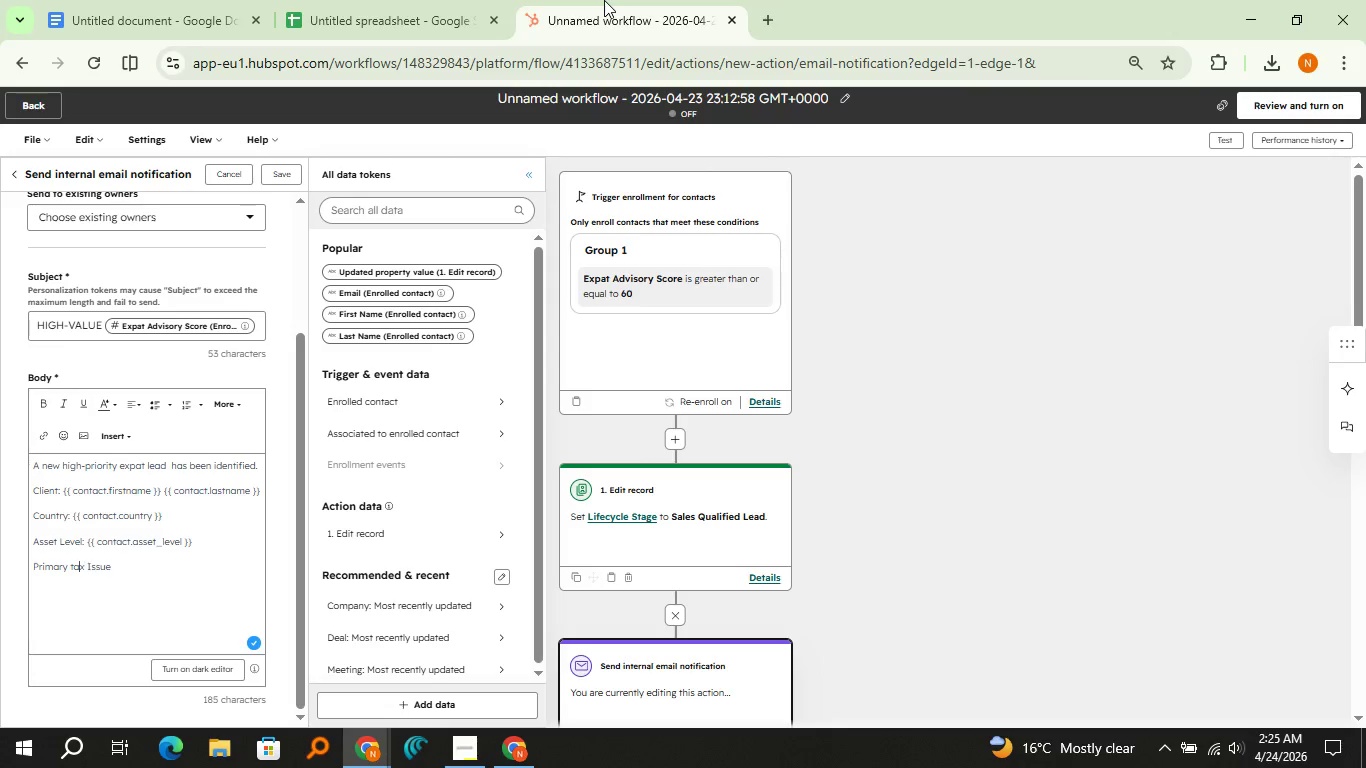 
key(ArrowLeft)
 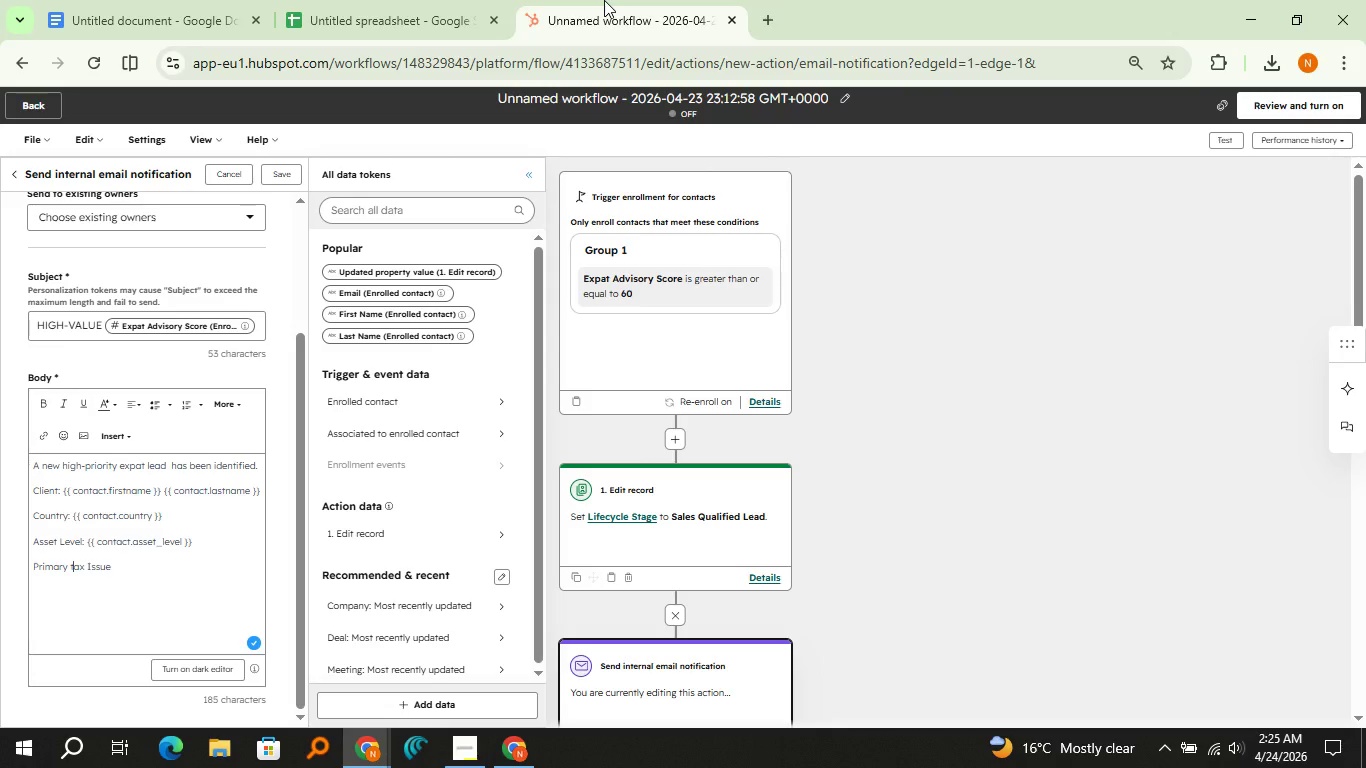 
key(ArrowLeft)
 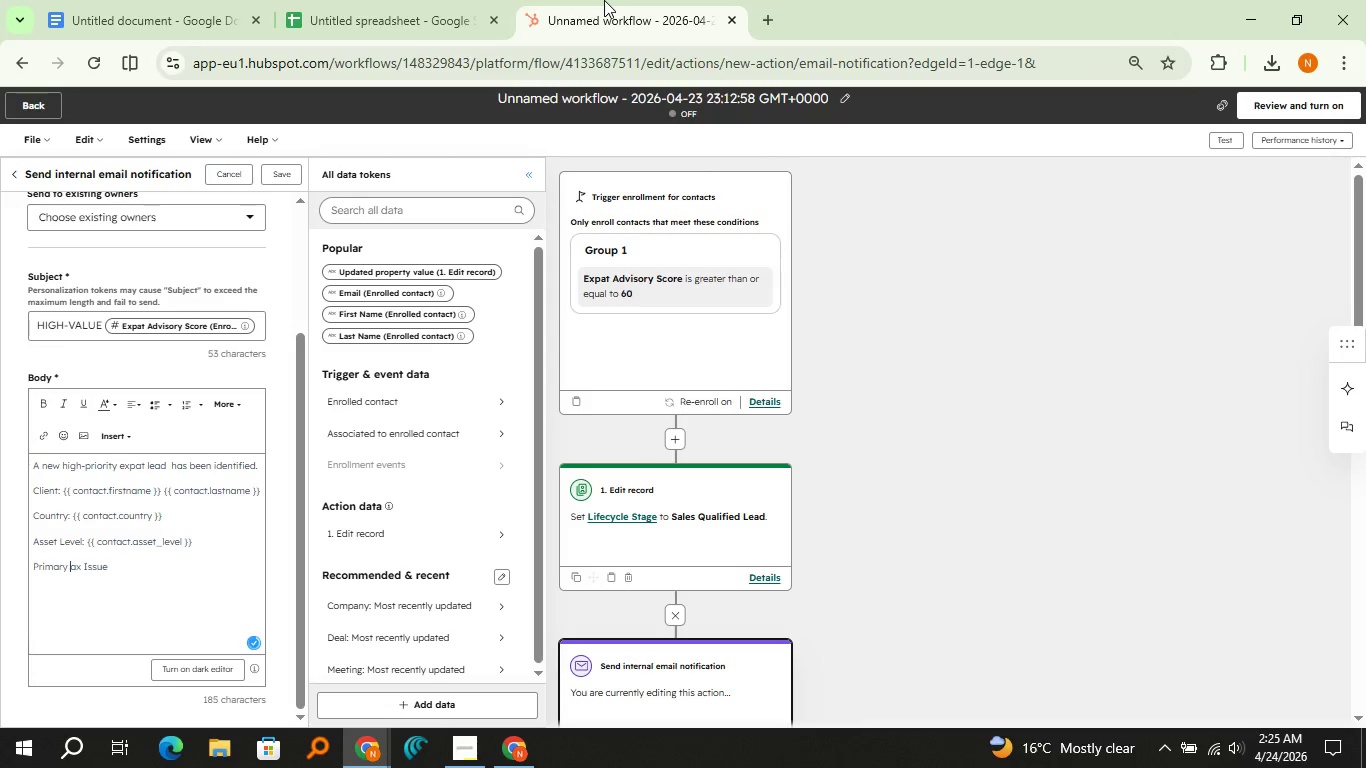 
key(Backspace)
 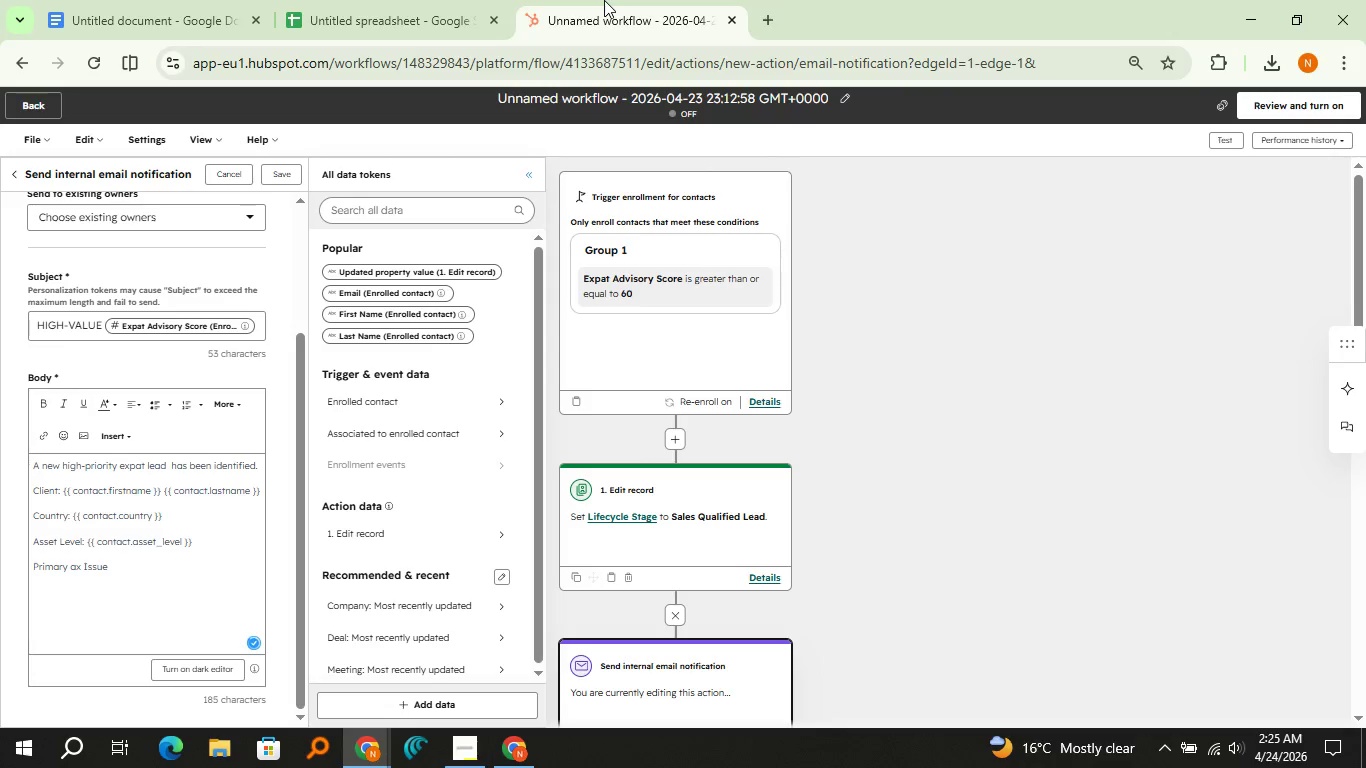 
key(Shift+ShiftLeft)
 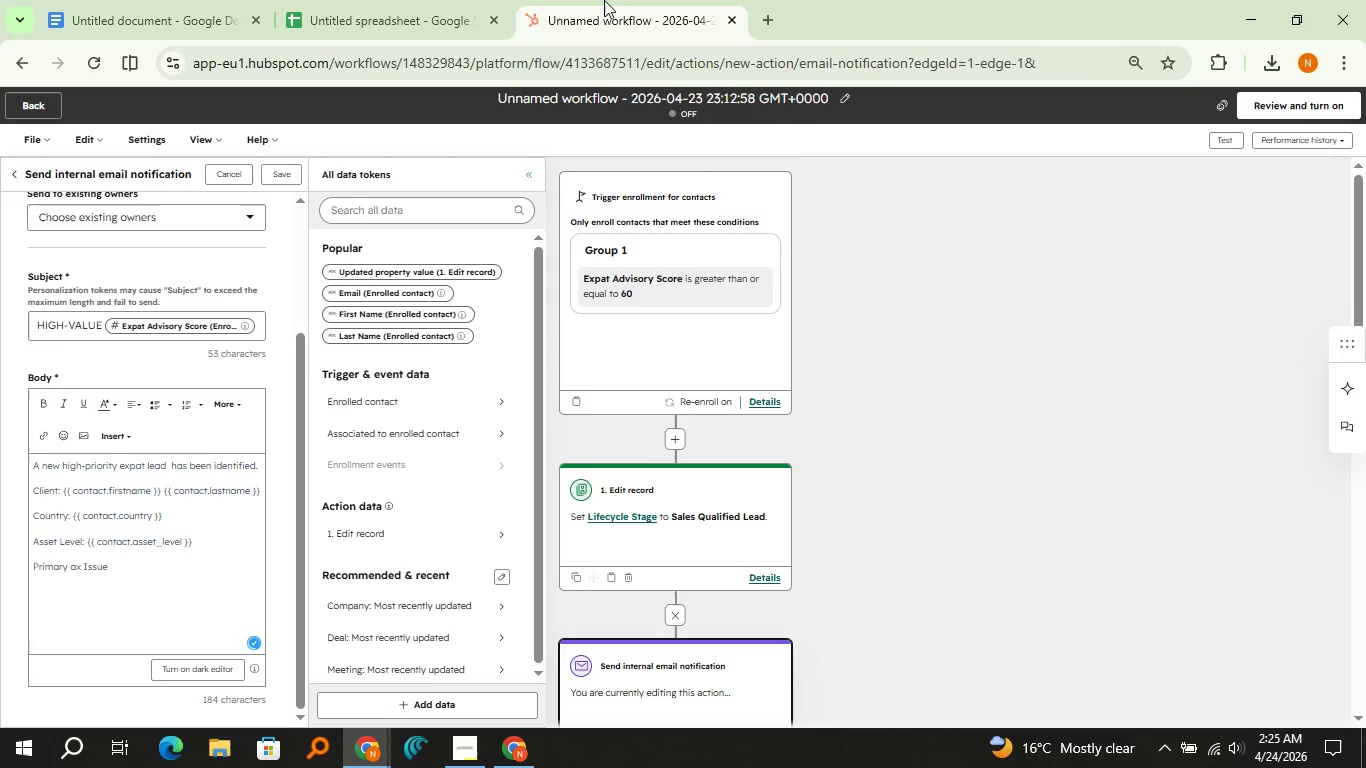 
key(Shift+T)
 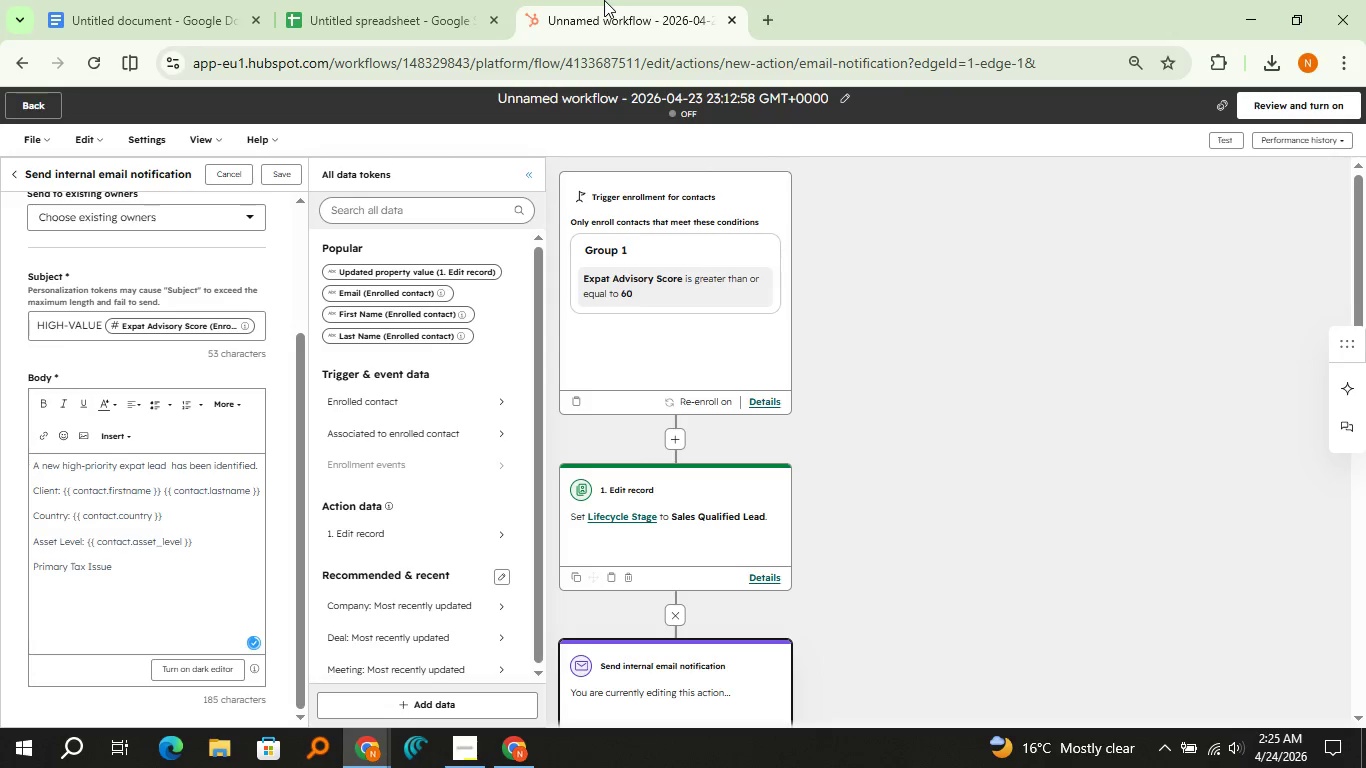 
key(ArrowRight)
 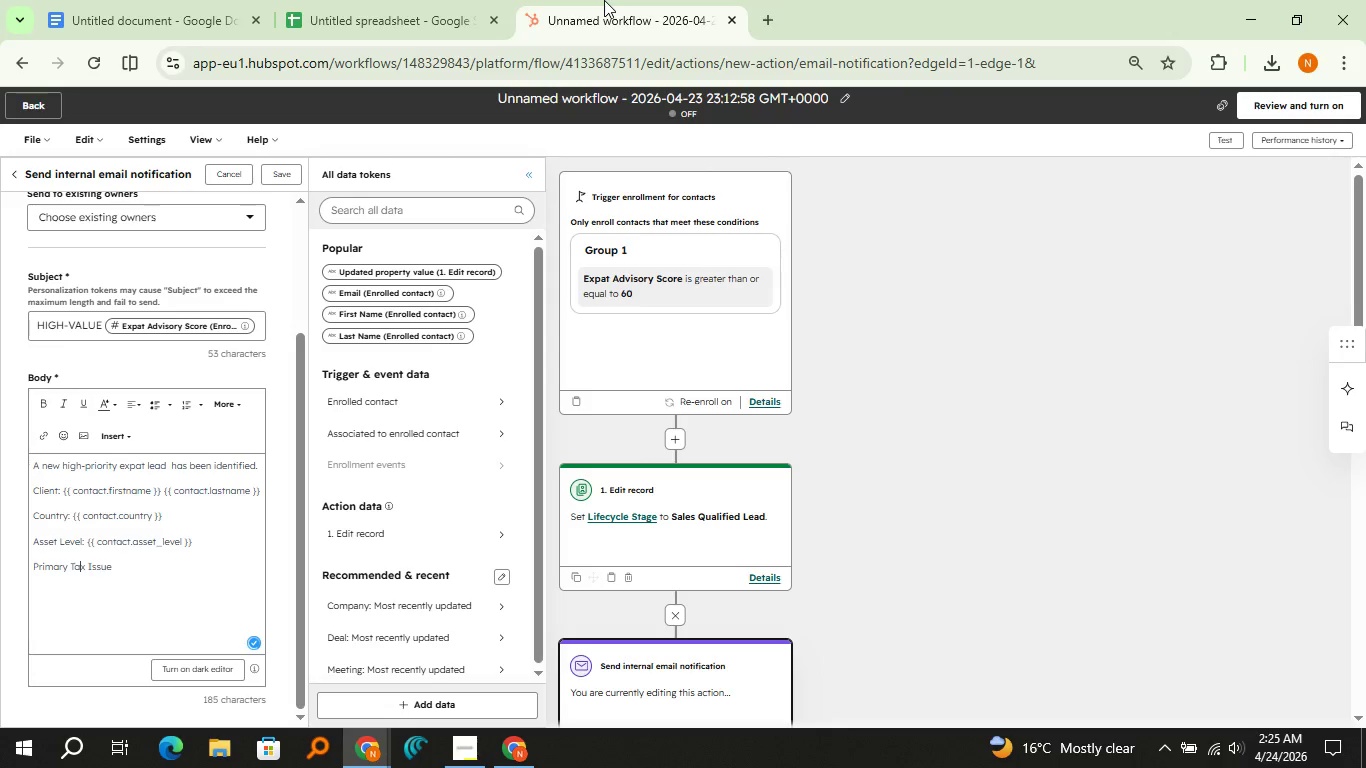 
key(ArrowRight)
 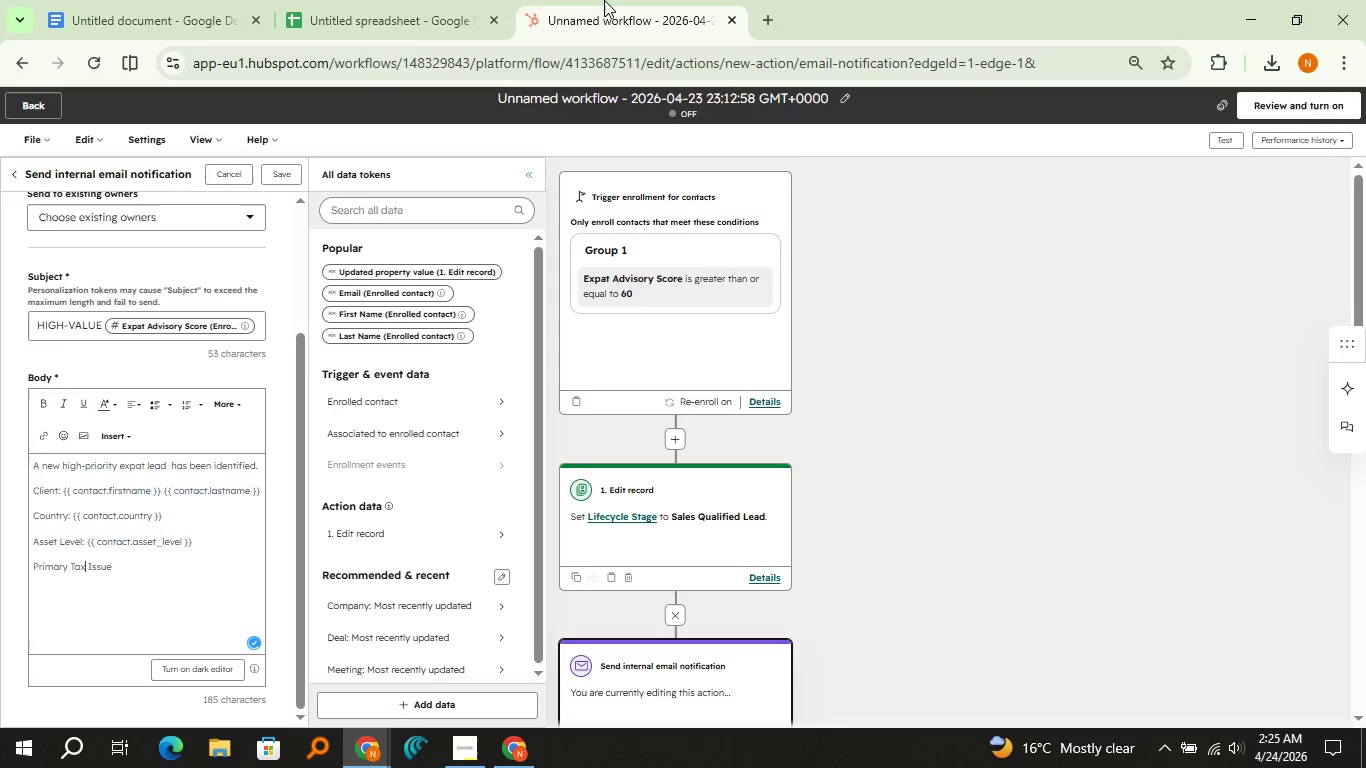 
key(ArrowRight)
 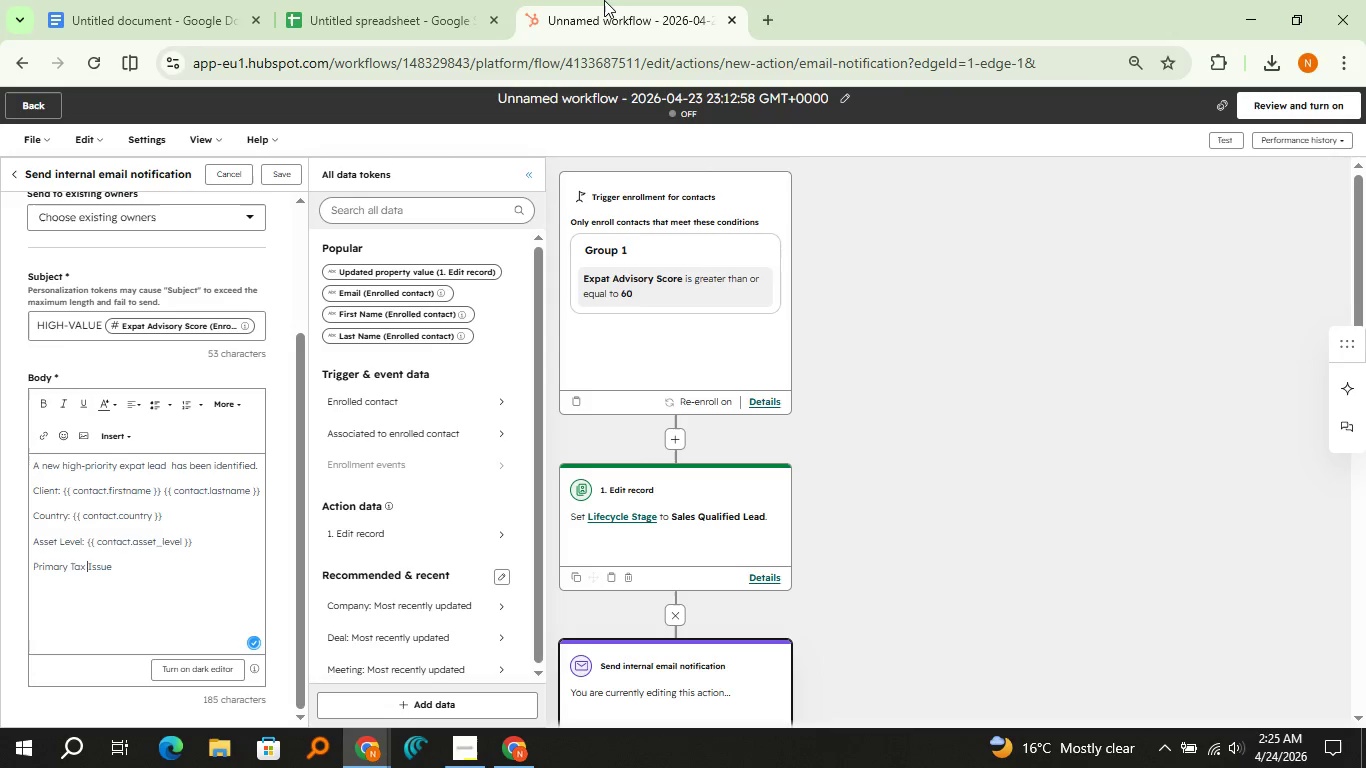 
key(ArrowRight)
 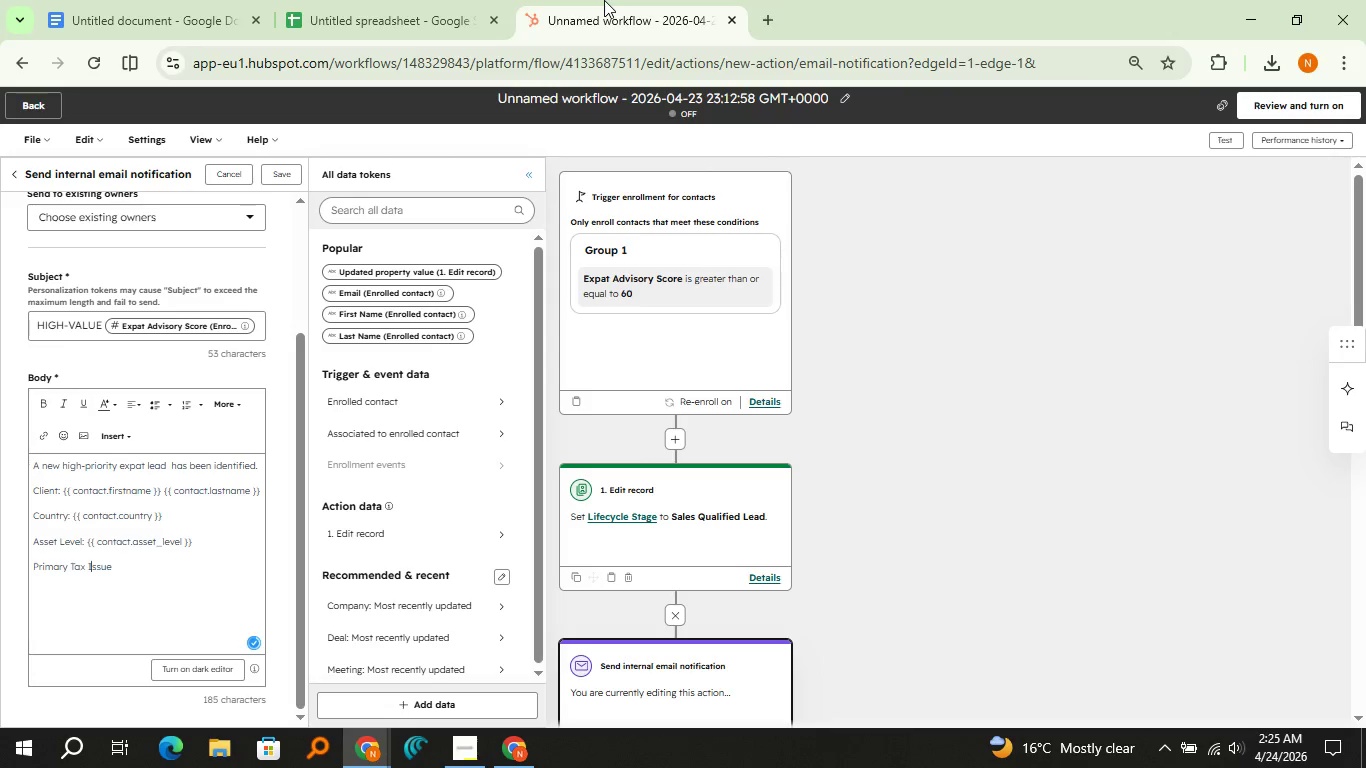 
key(ArrowRight)
 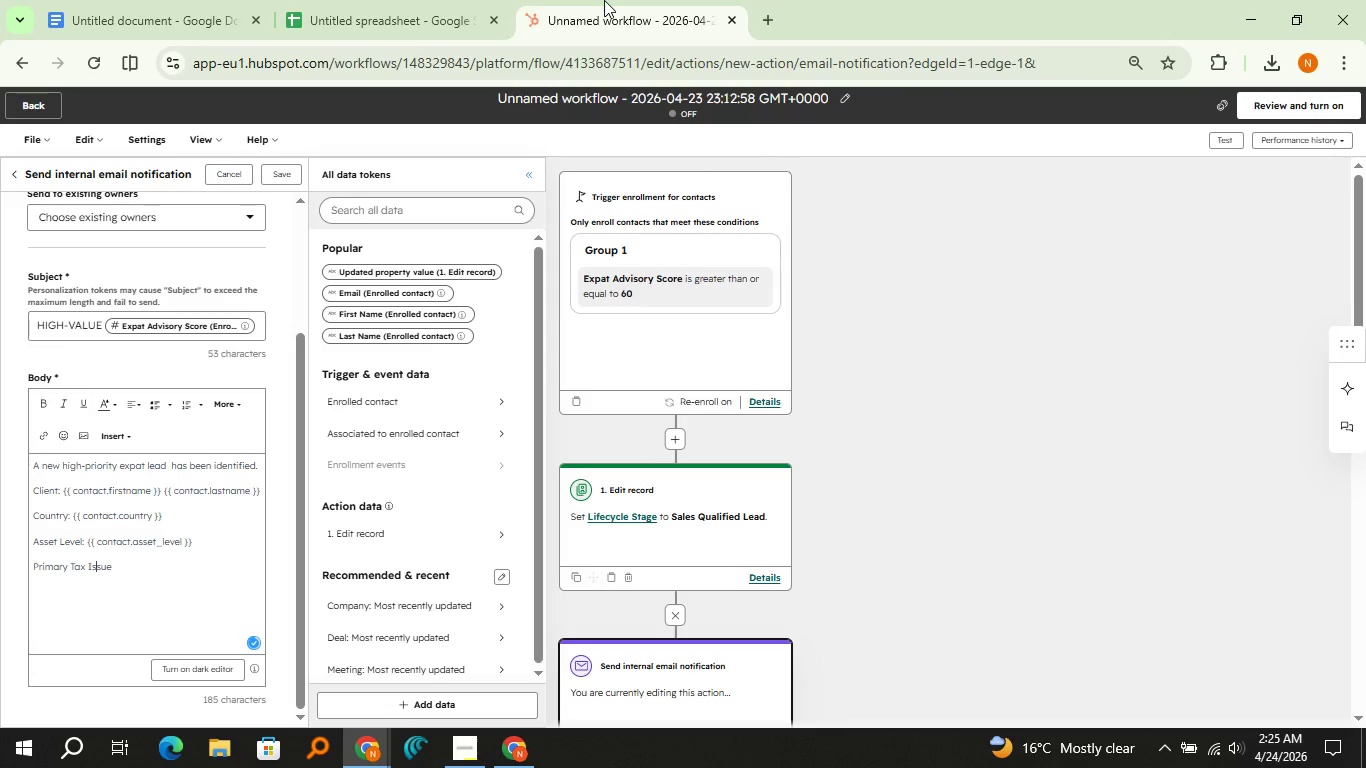 
key(ArrowRight)
 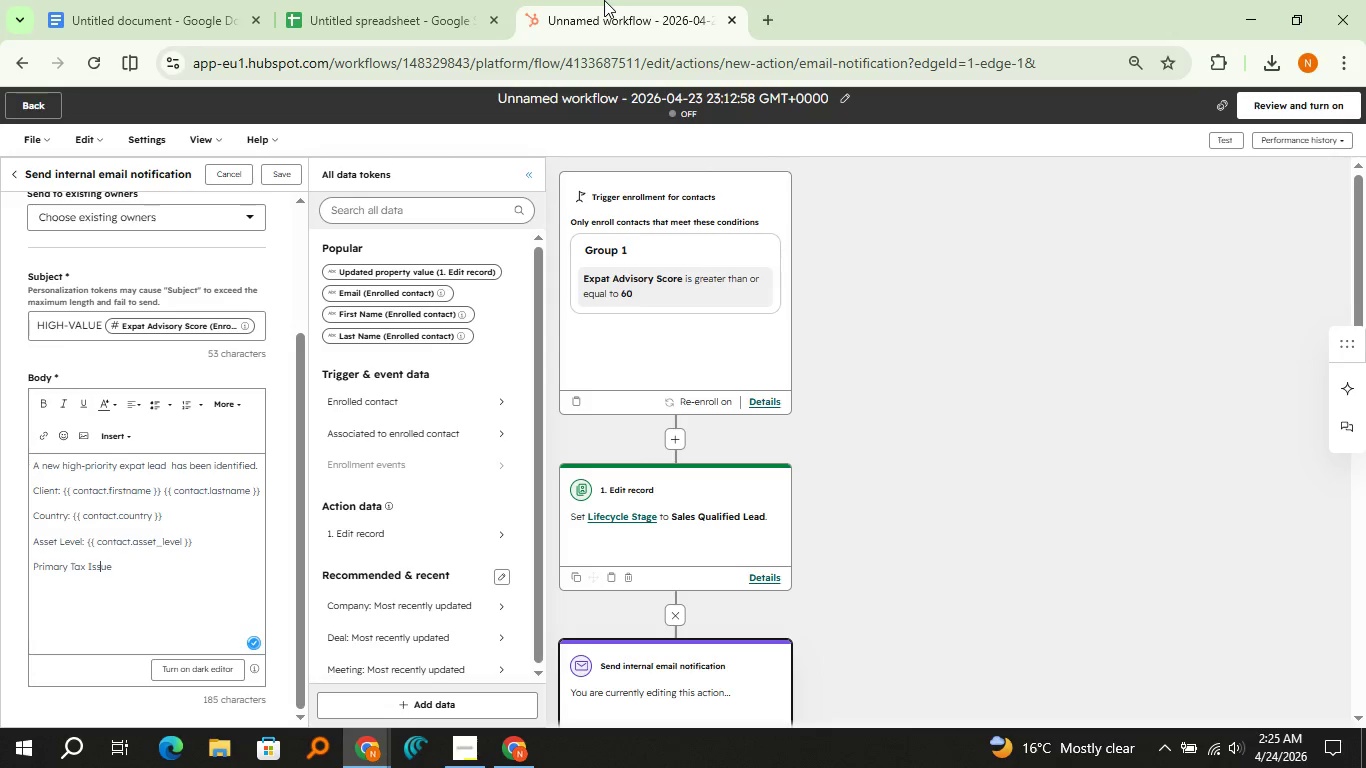 
key(ArrowRight)
 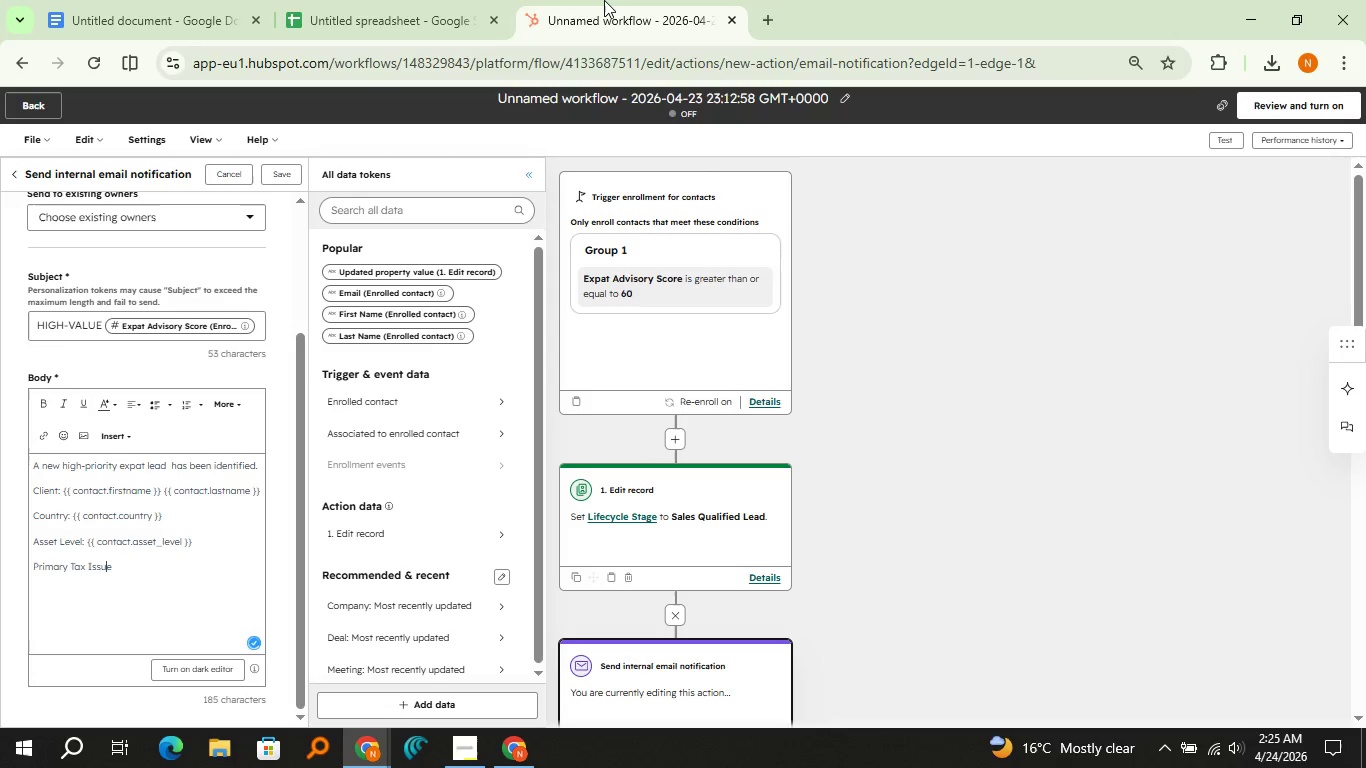 
key(ArrowRight)
 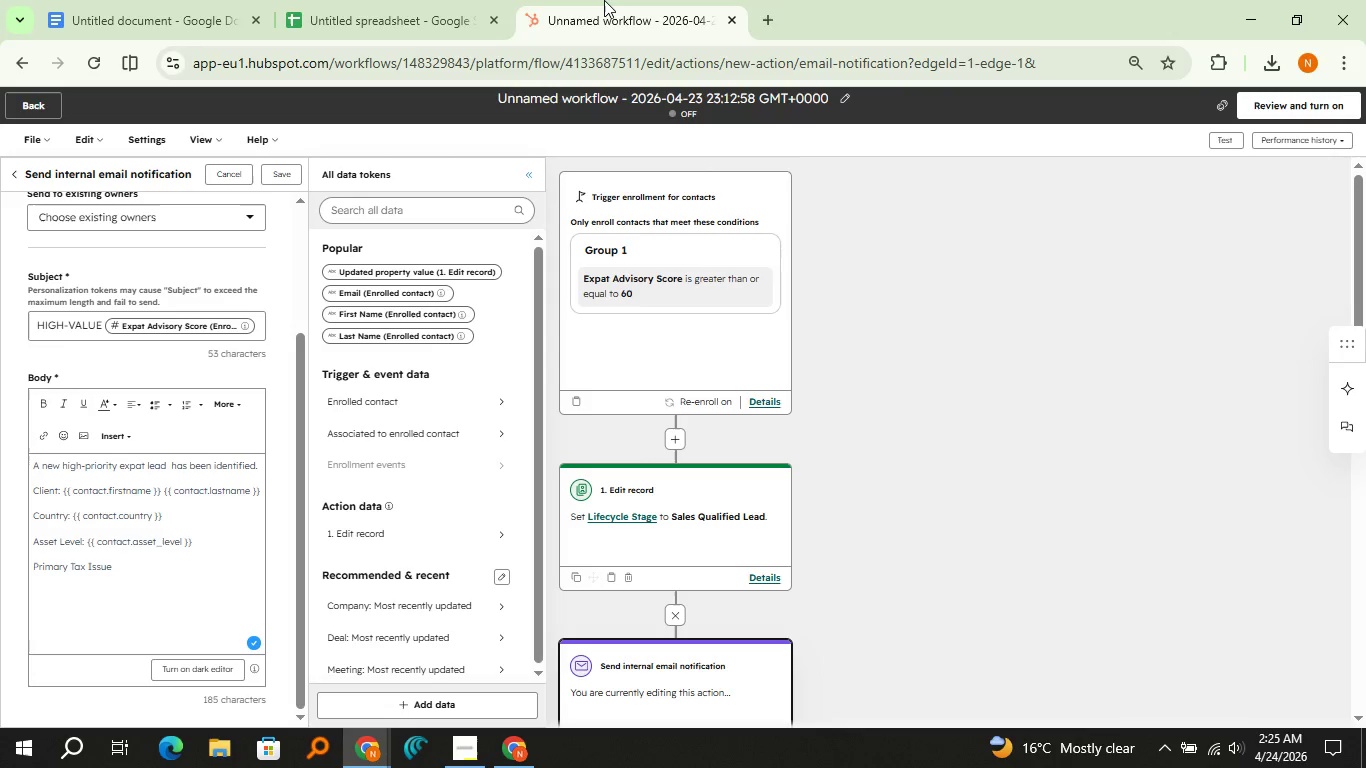 
type(: {{ contact.primary_tax_issue)
 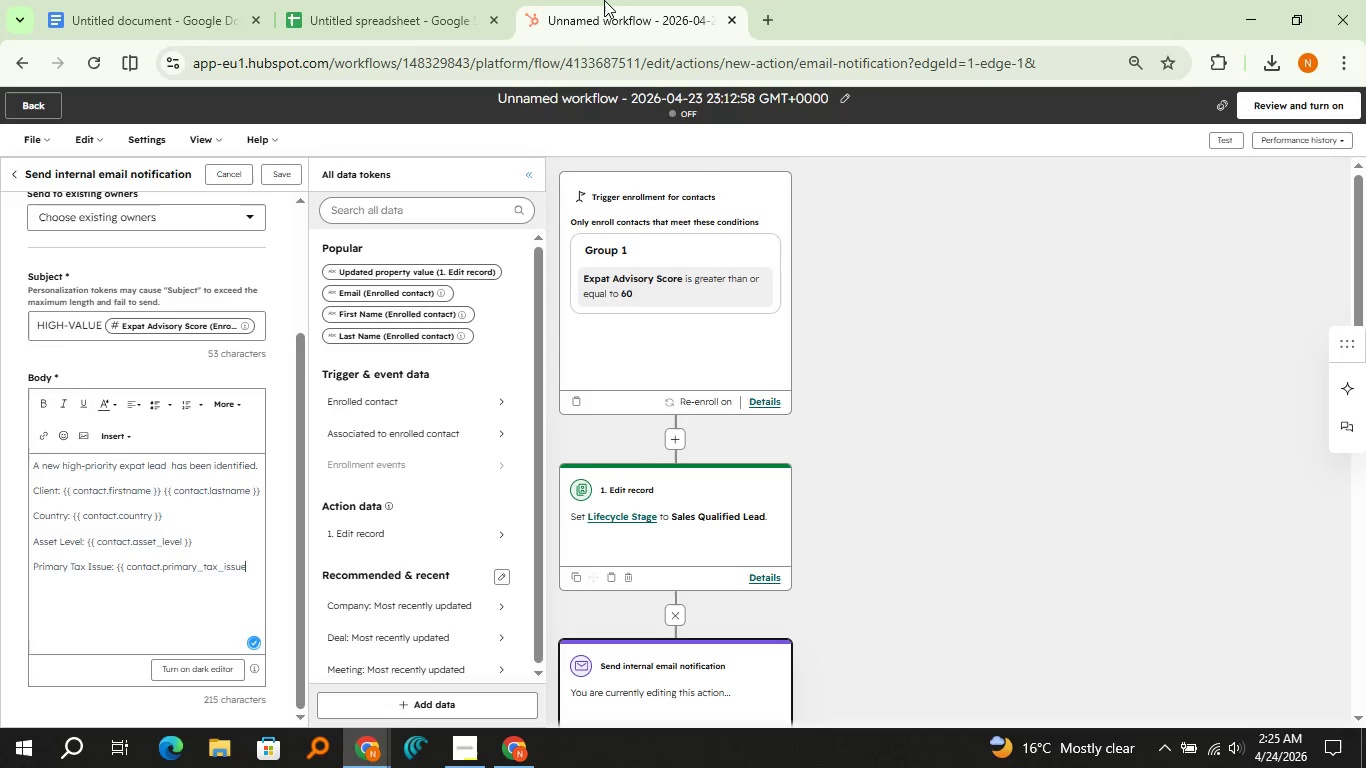 
wait(5.12)
 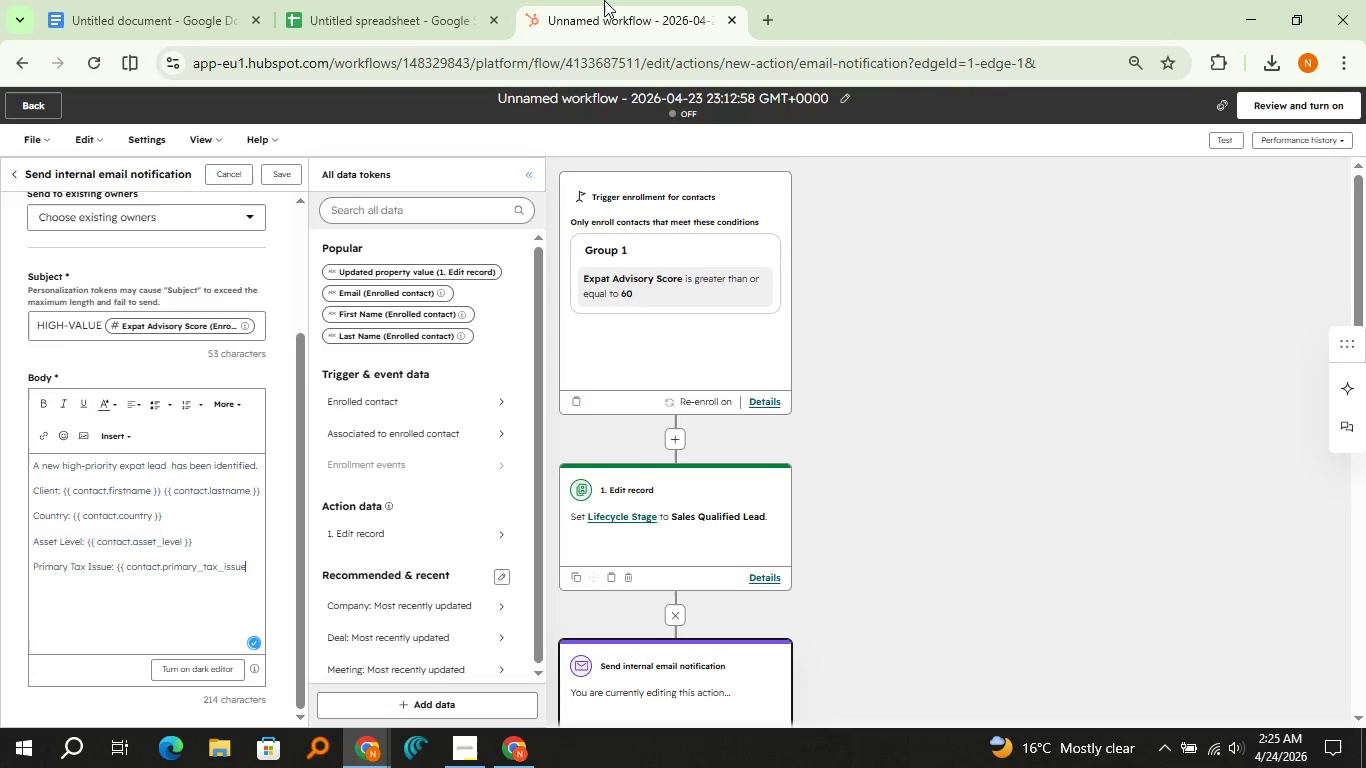 
key(Space)
 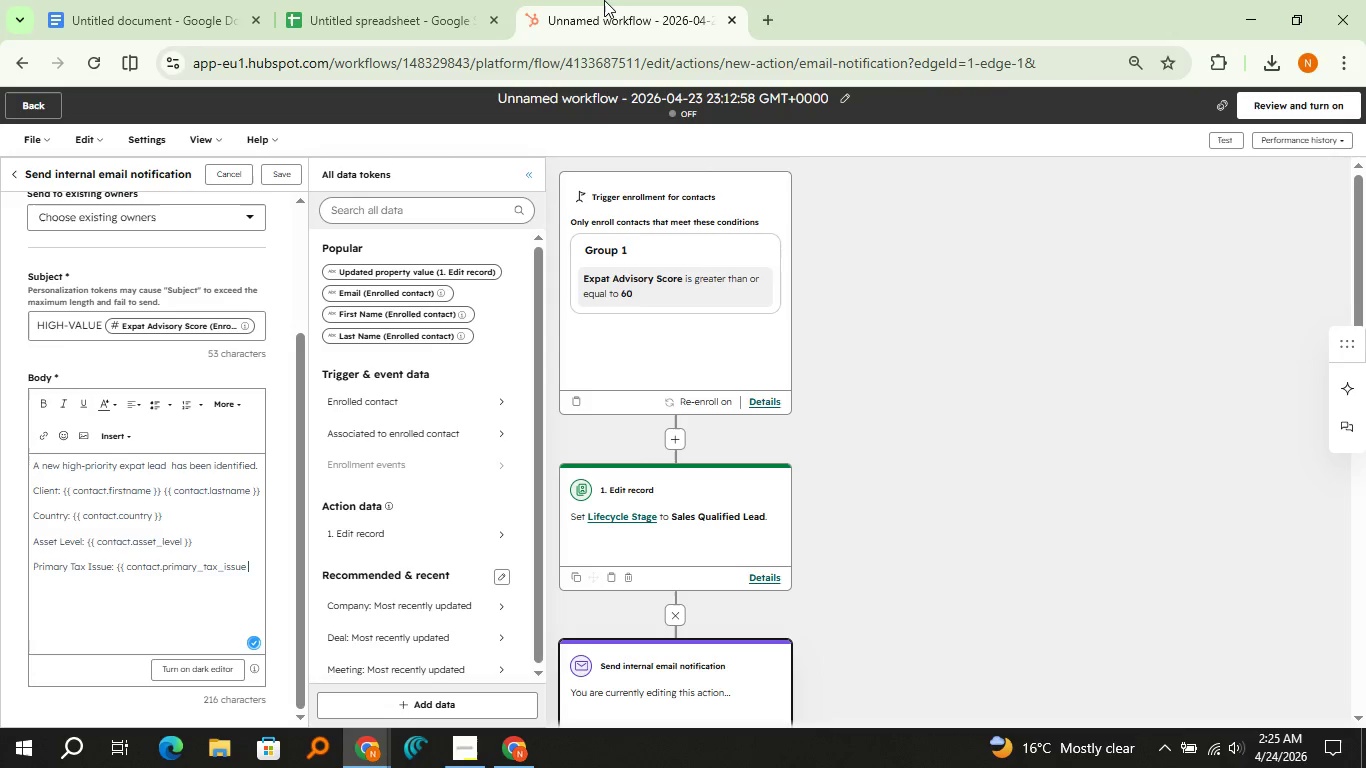 
key(Shift+BracketRight)
 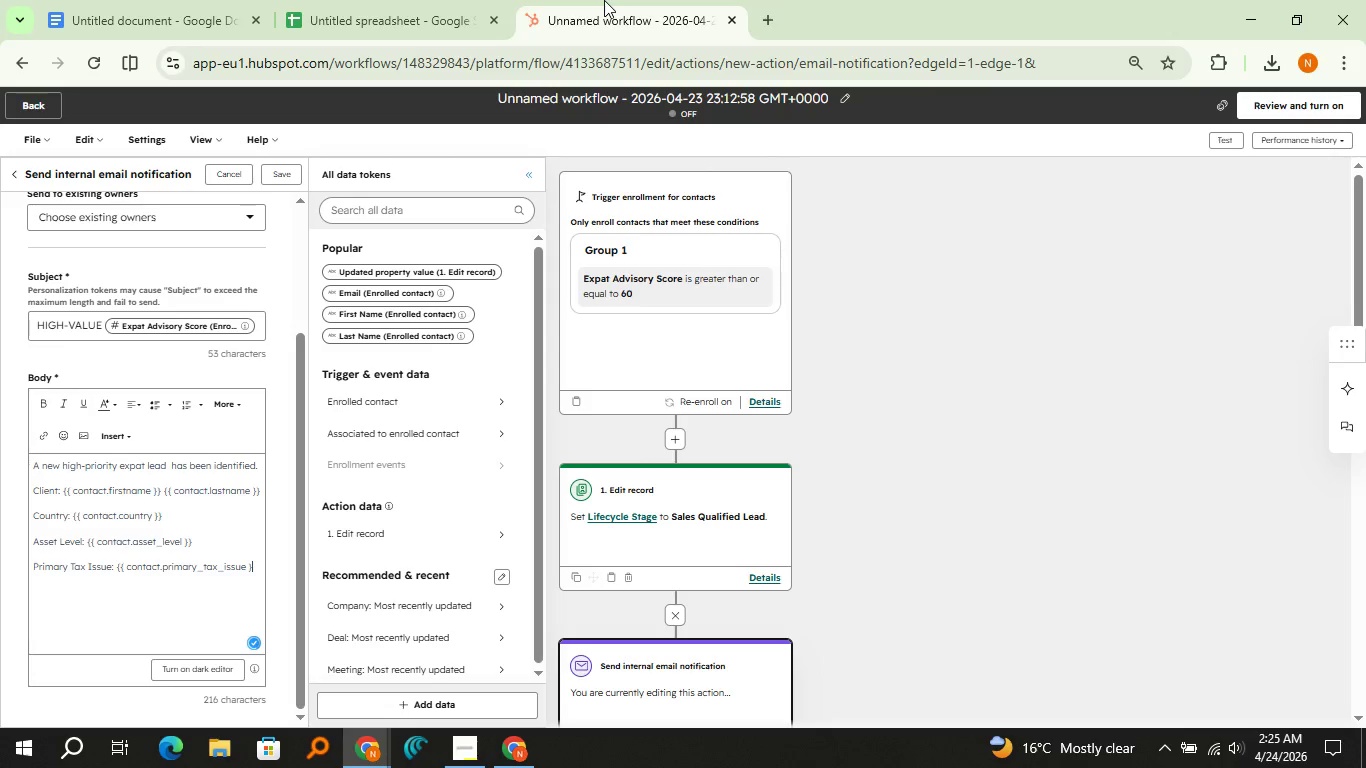 
key(Shift+BracketRight)
 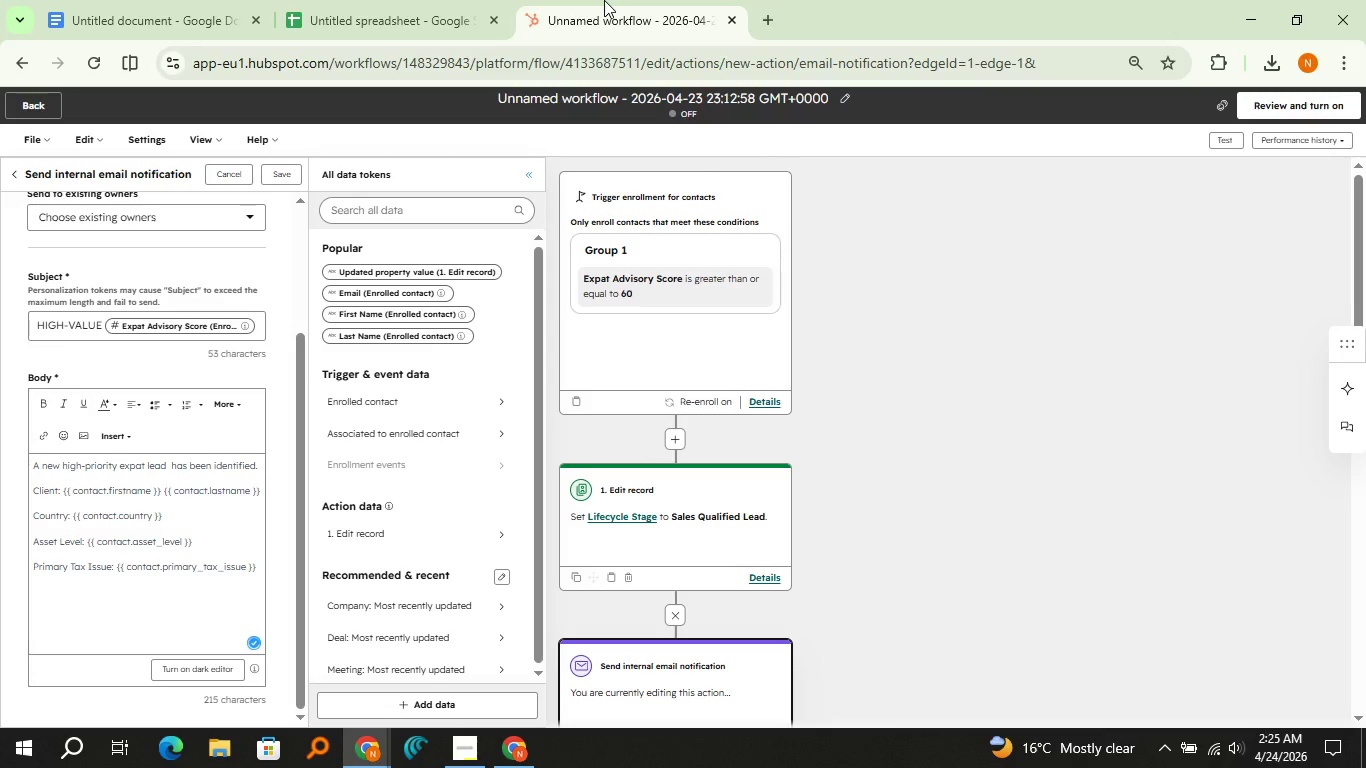 
key(Enter)
 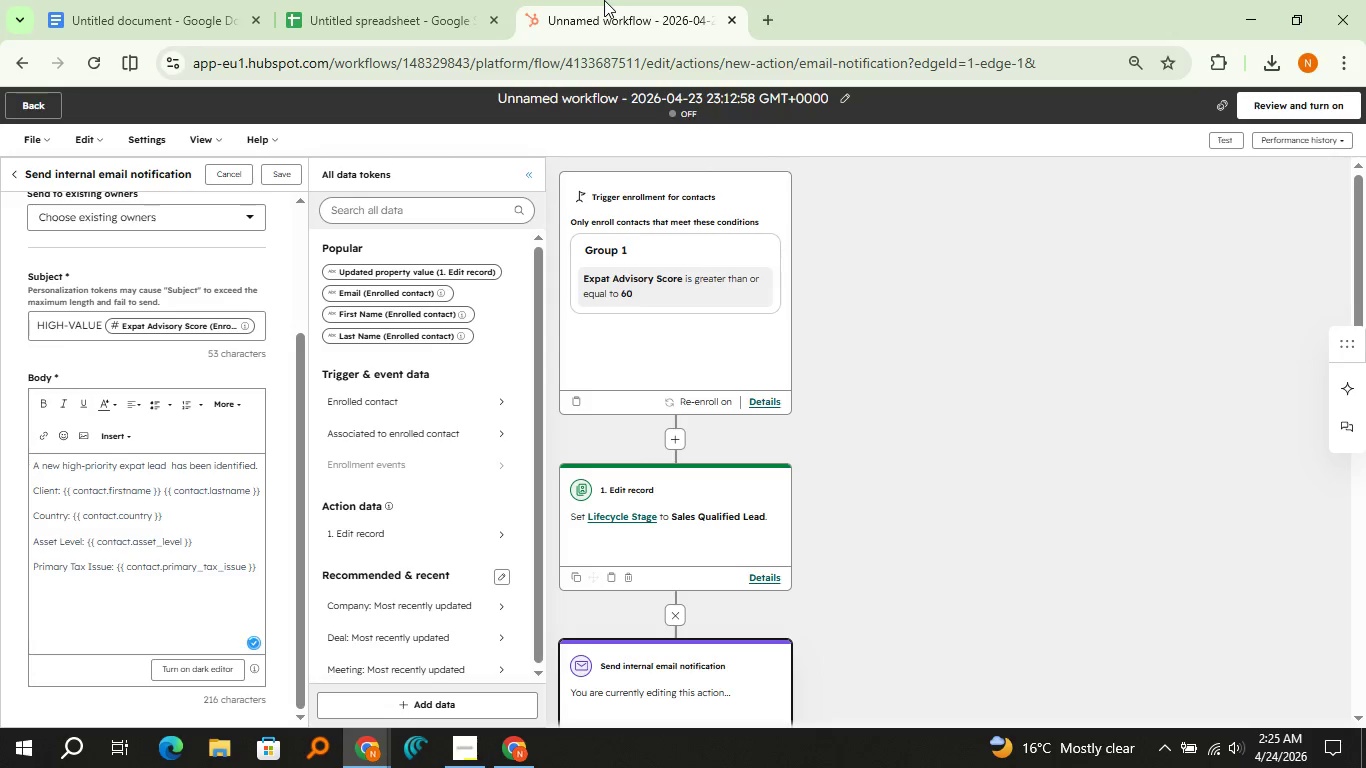 
type(Please revewi)
key(Backspace)
key(Backspace)
key(Backspace)
type(iew the full record and initiate the advisory outreach.)
 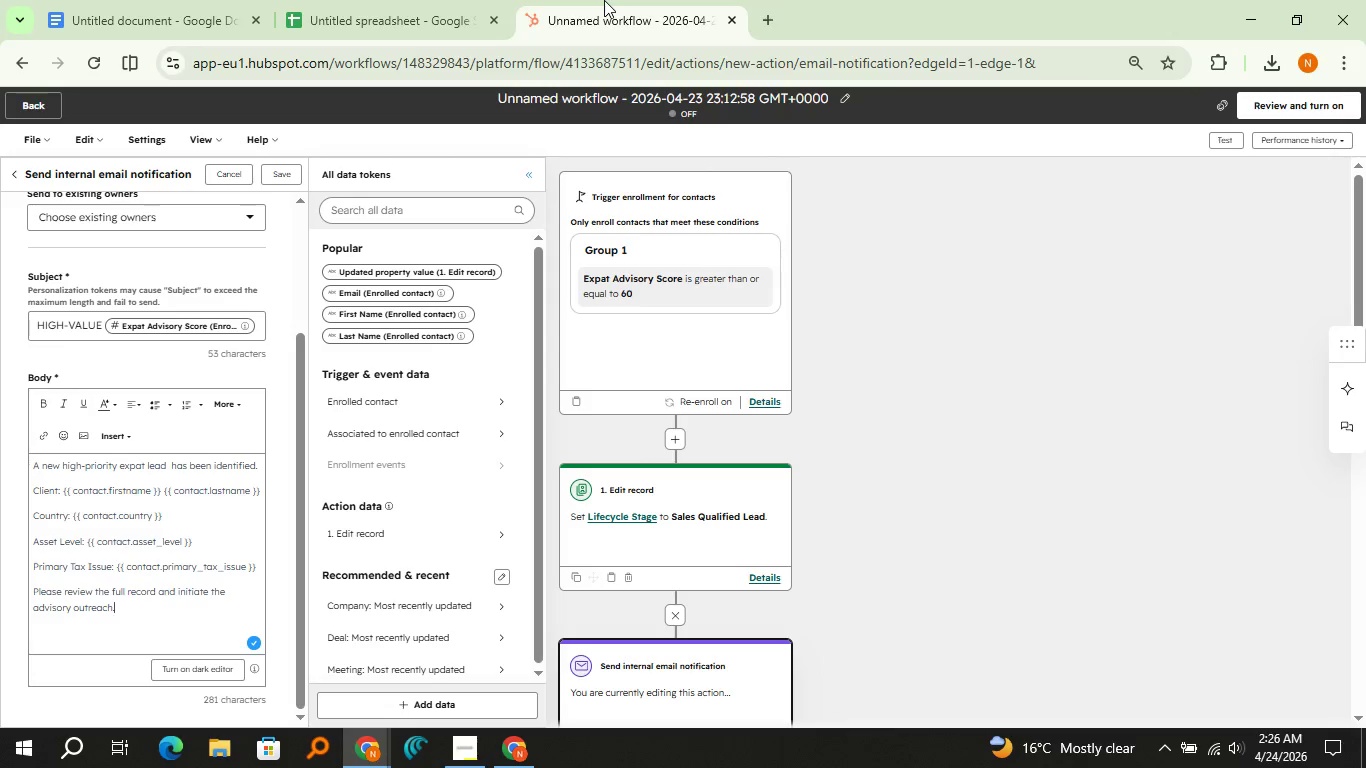 
wait(20.81)
 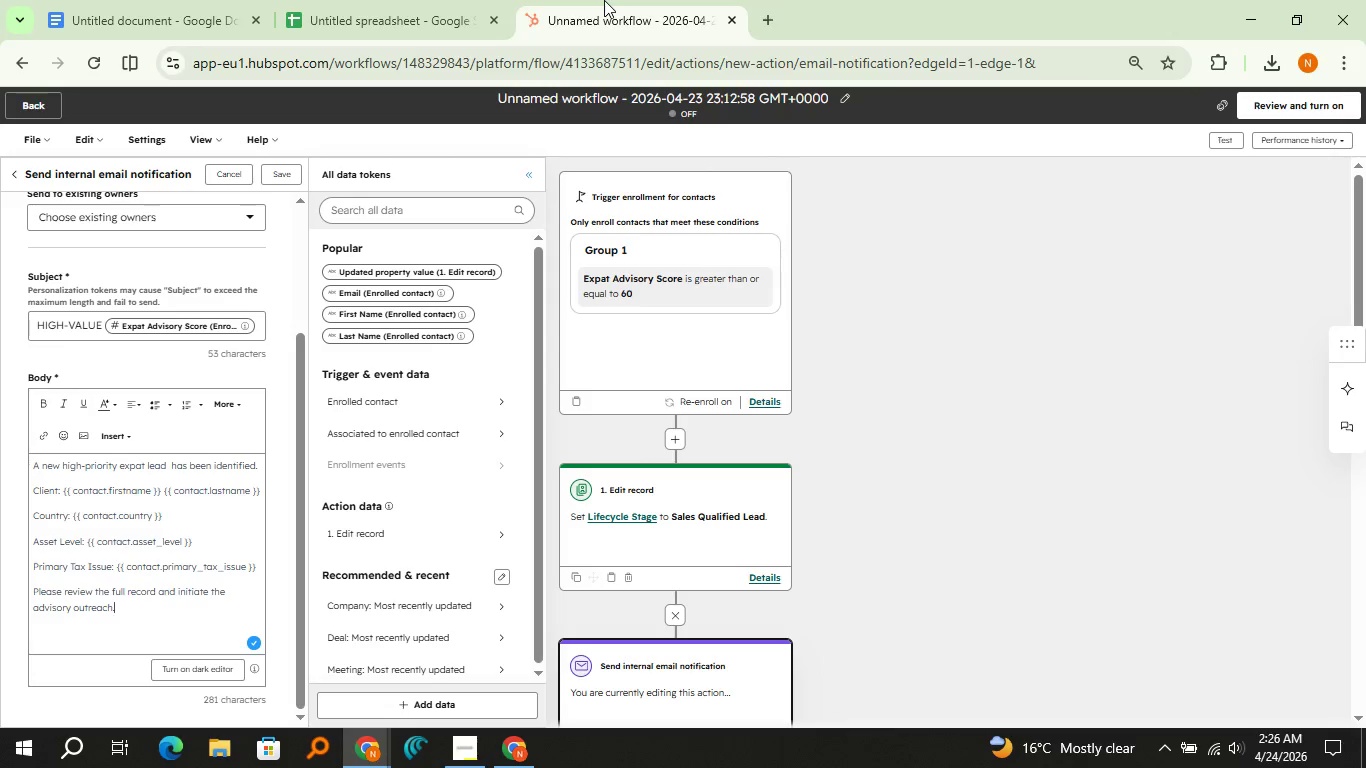 
left_click_drag(start_coordinate=[282, 180], to_coordinate=[268, 191])
 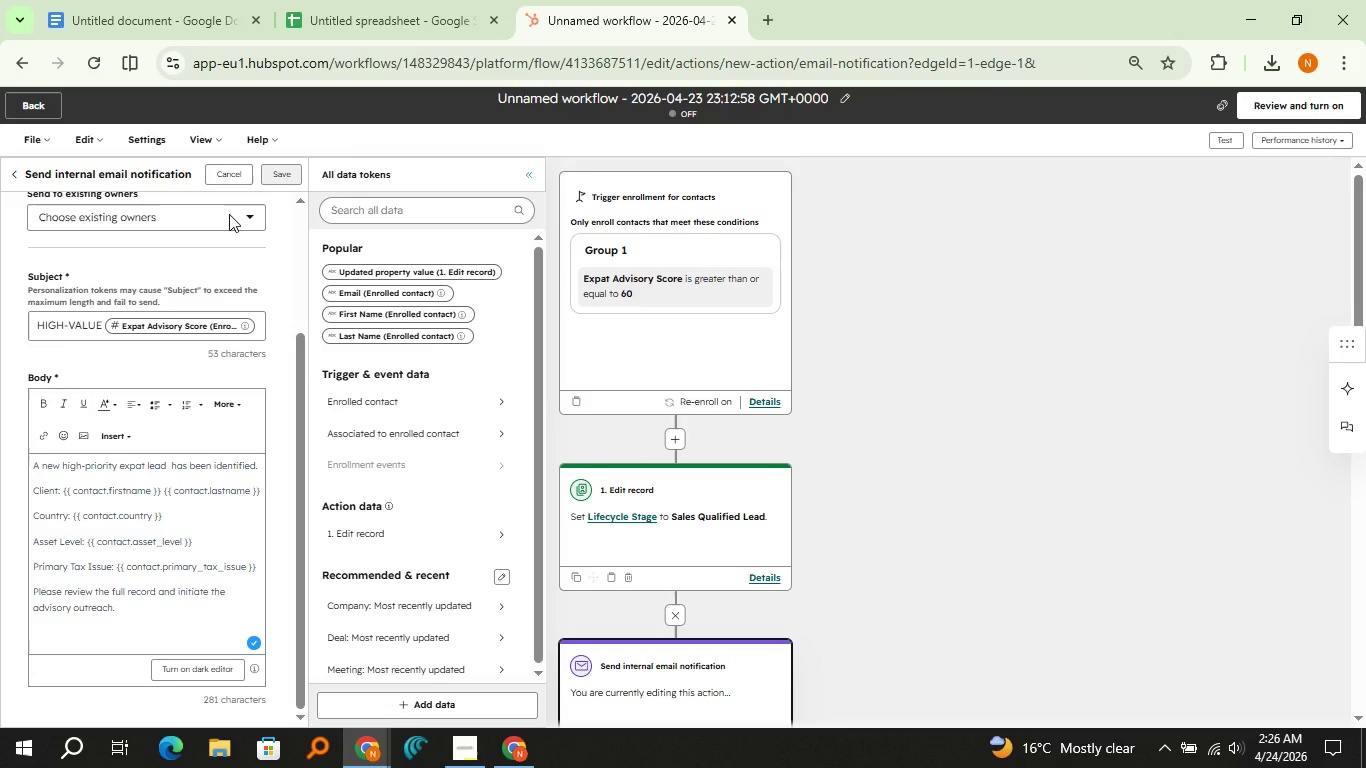 
mouse_move([247, 235])
 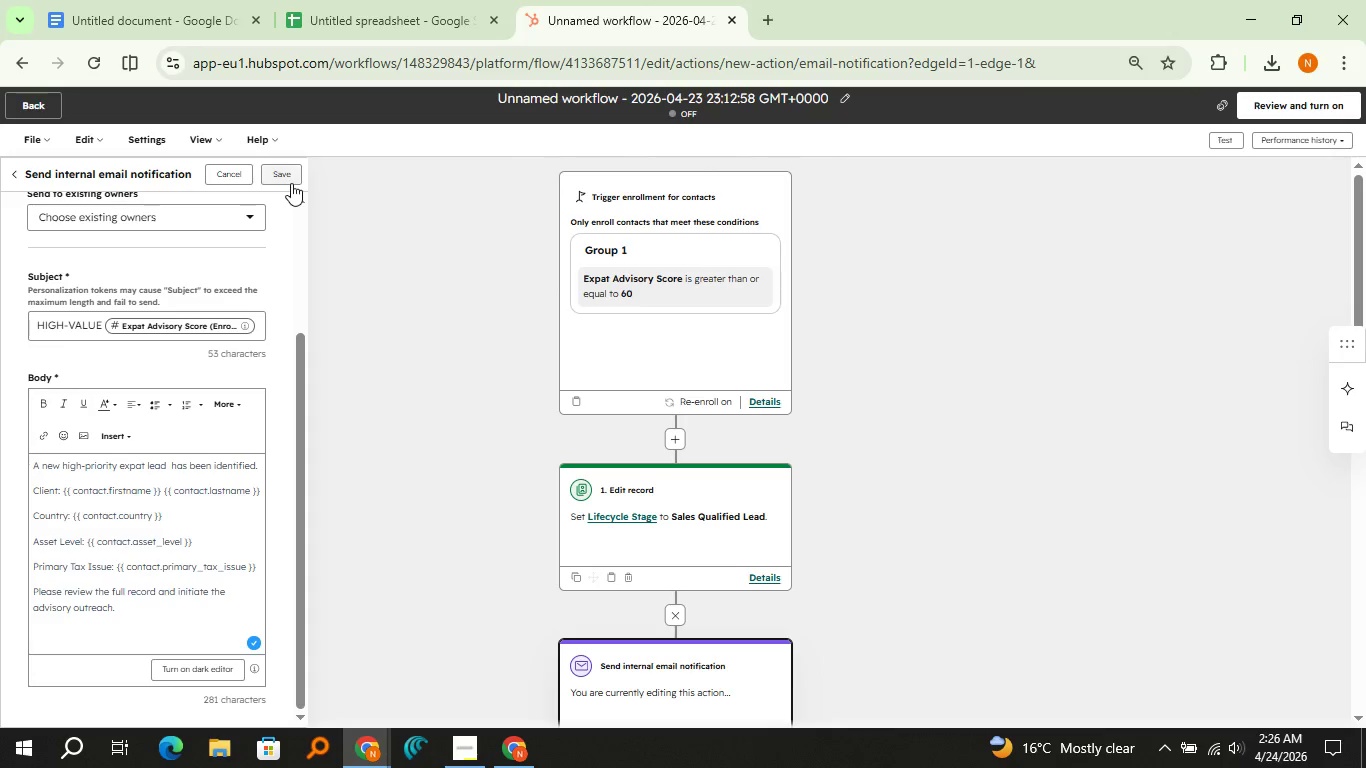 
left_click([290, 180])
 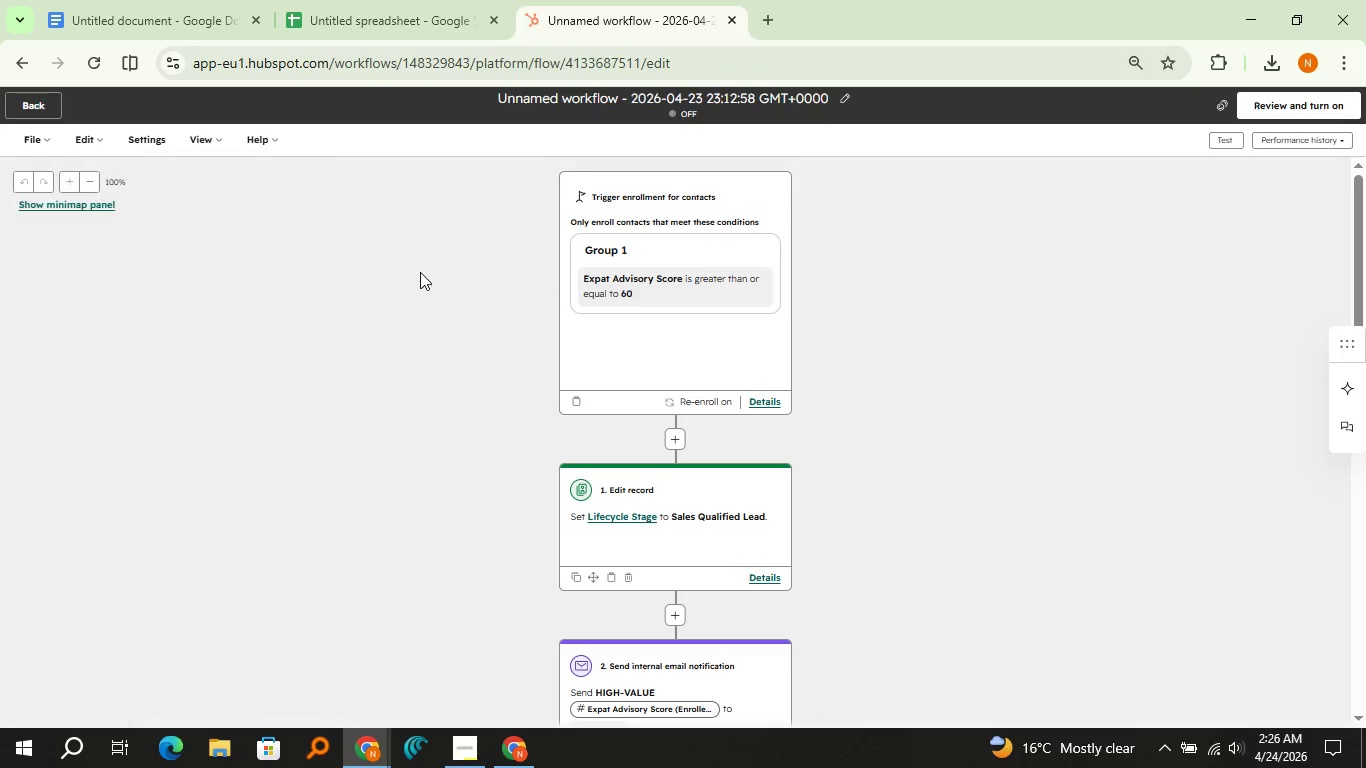 
scroll: coordinate [364, 350], scroll_direction: down, amount: 3.0
 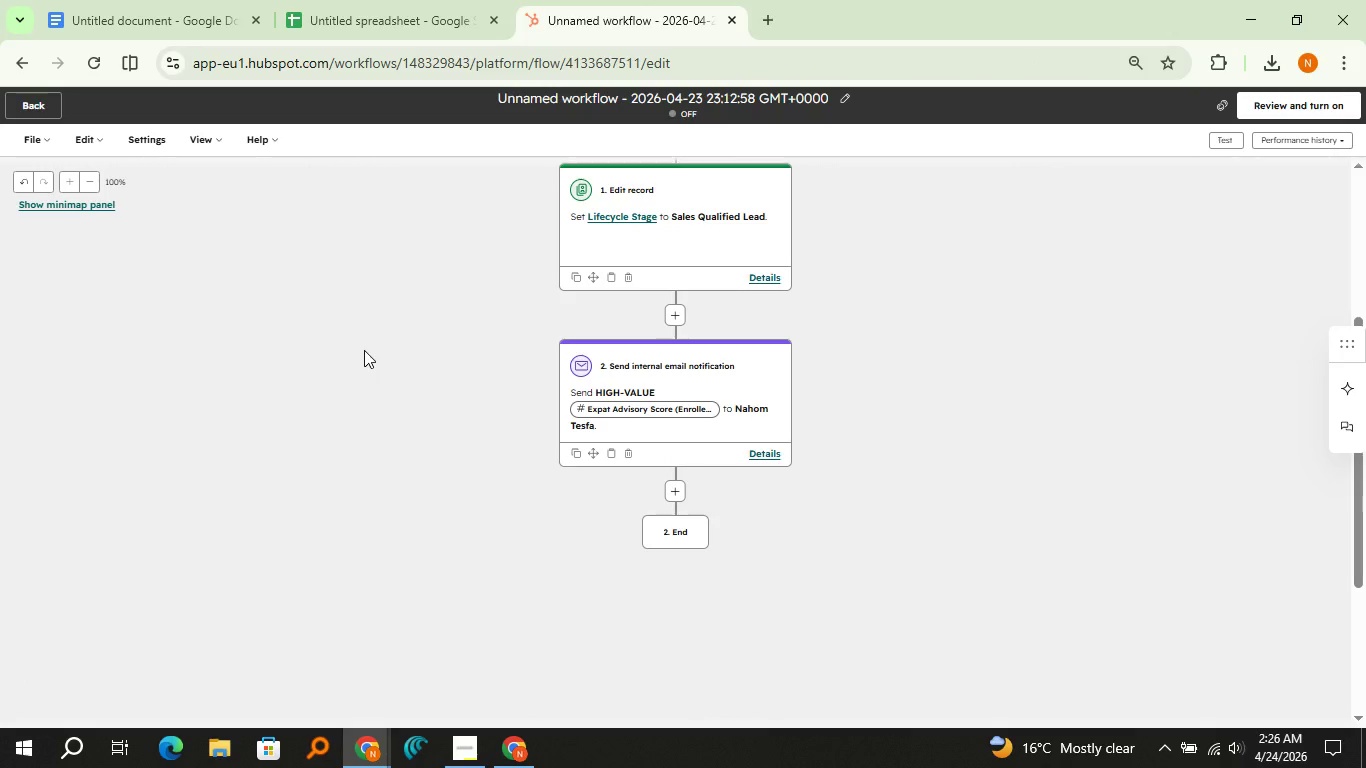 
scroll: coordinate [364, 350], scroll_direction: up, amount: 1.0
 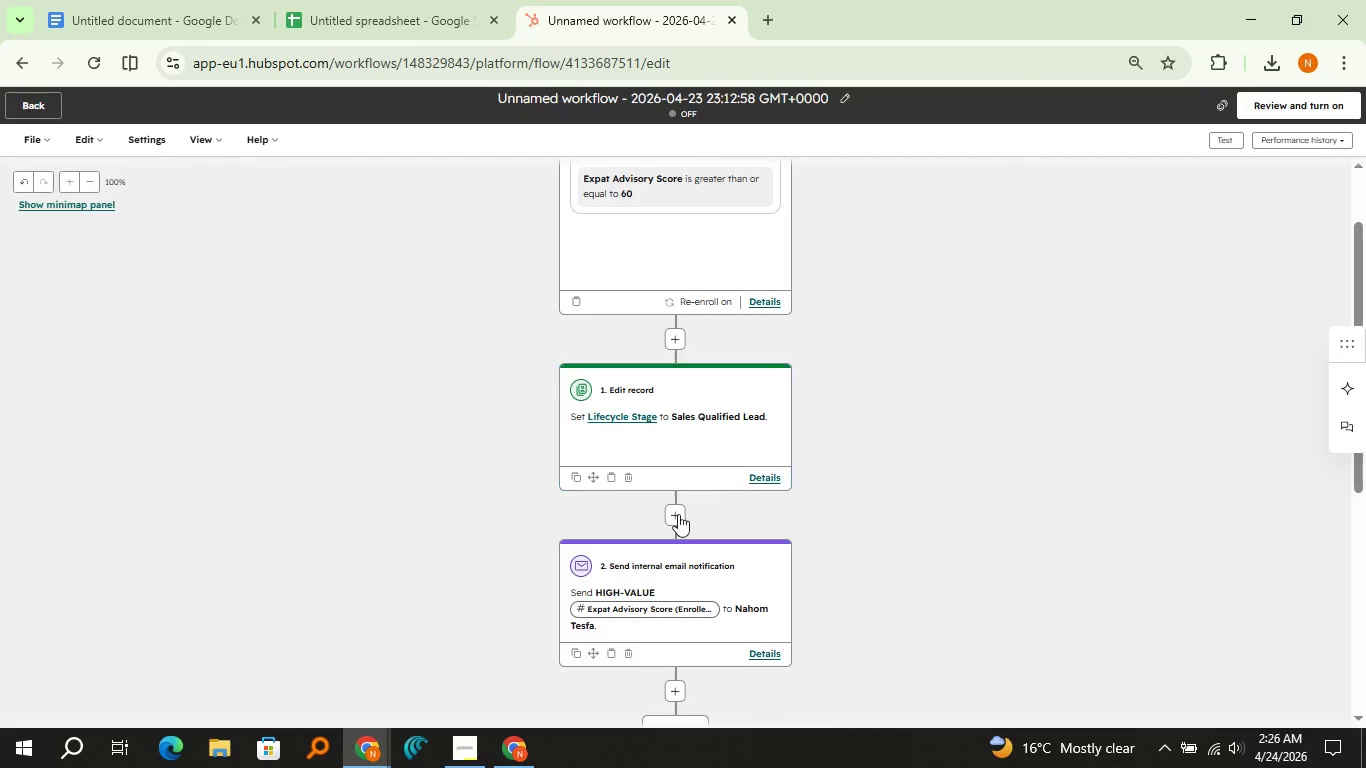 
left_click([724, 565])
 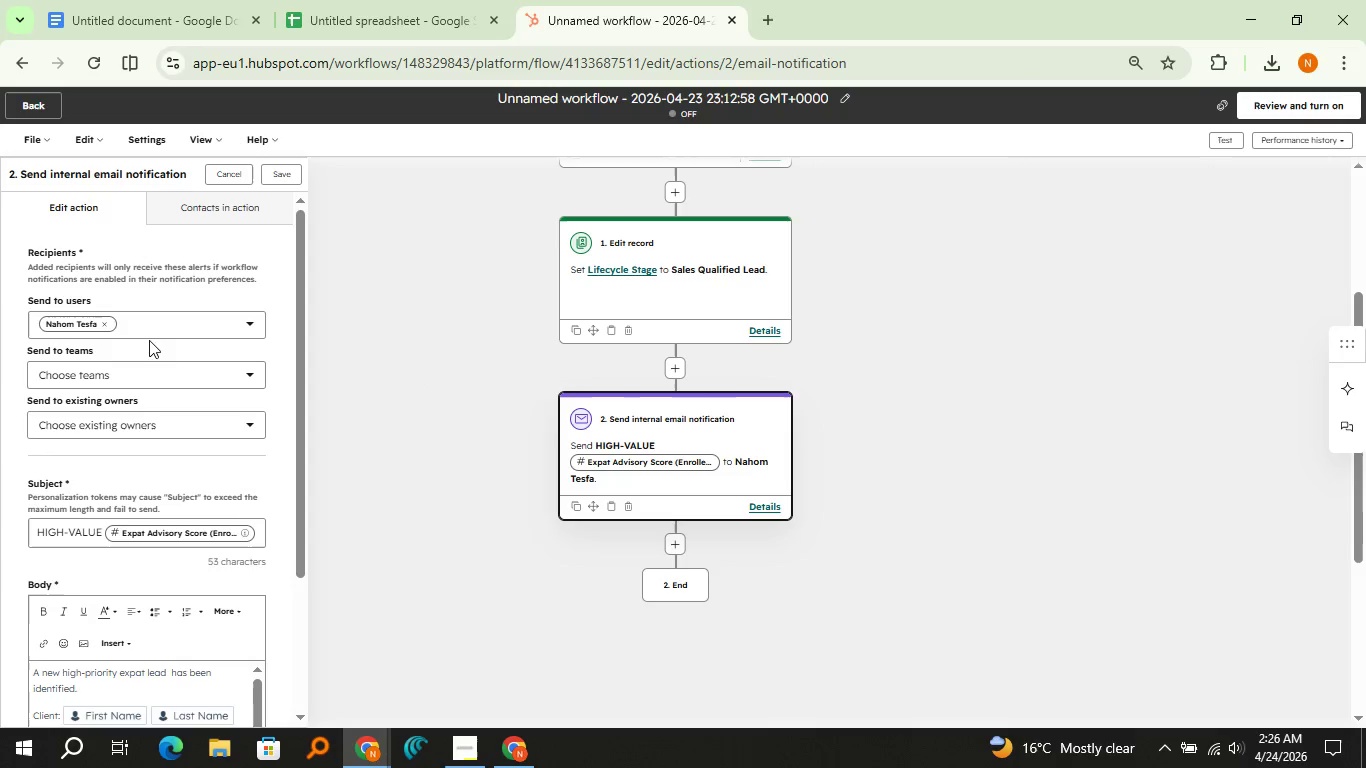 
left_click([104, 325])
 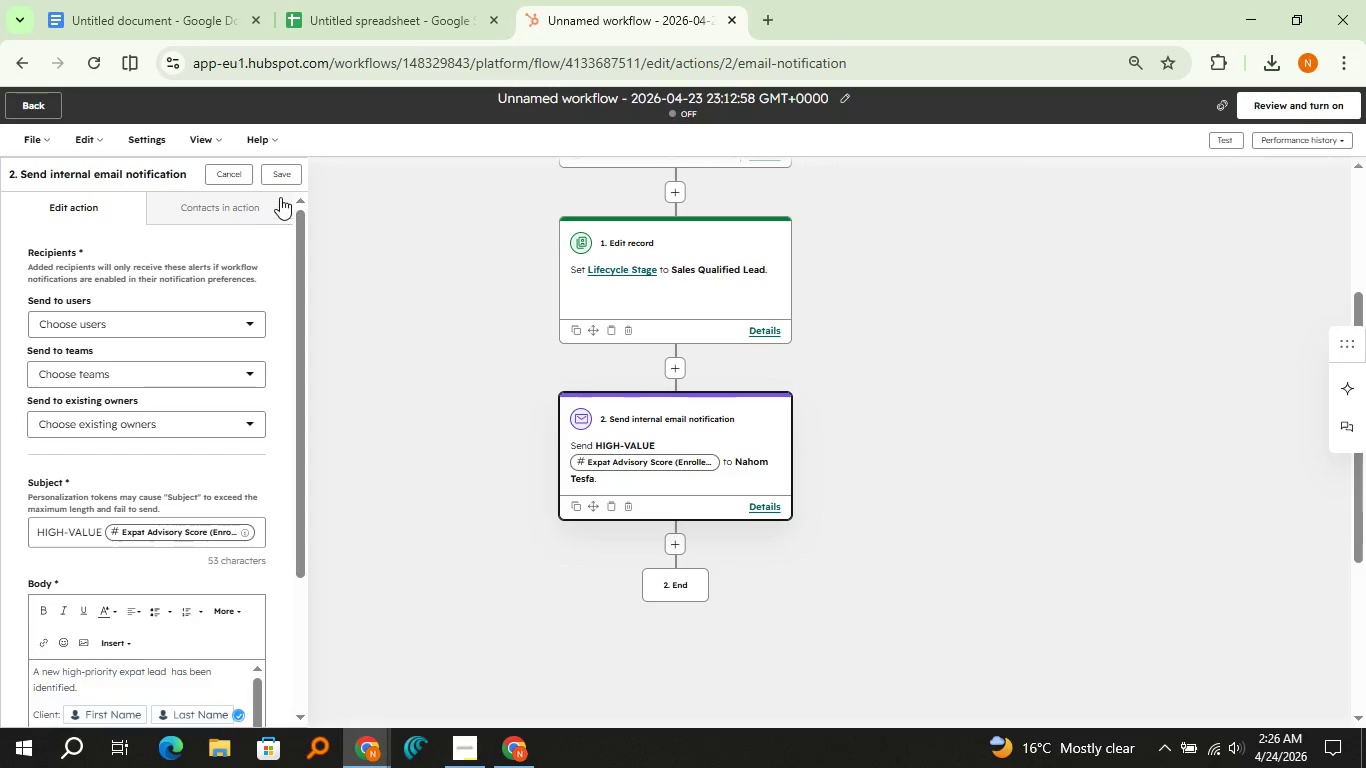 
left_click([280, 176])
 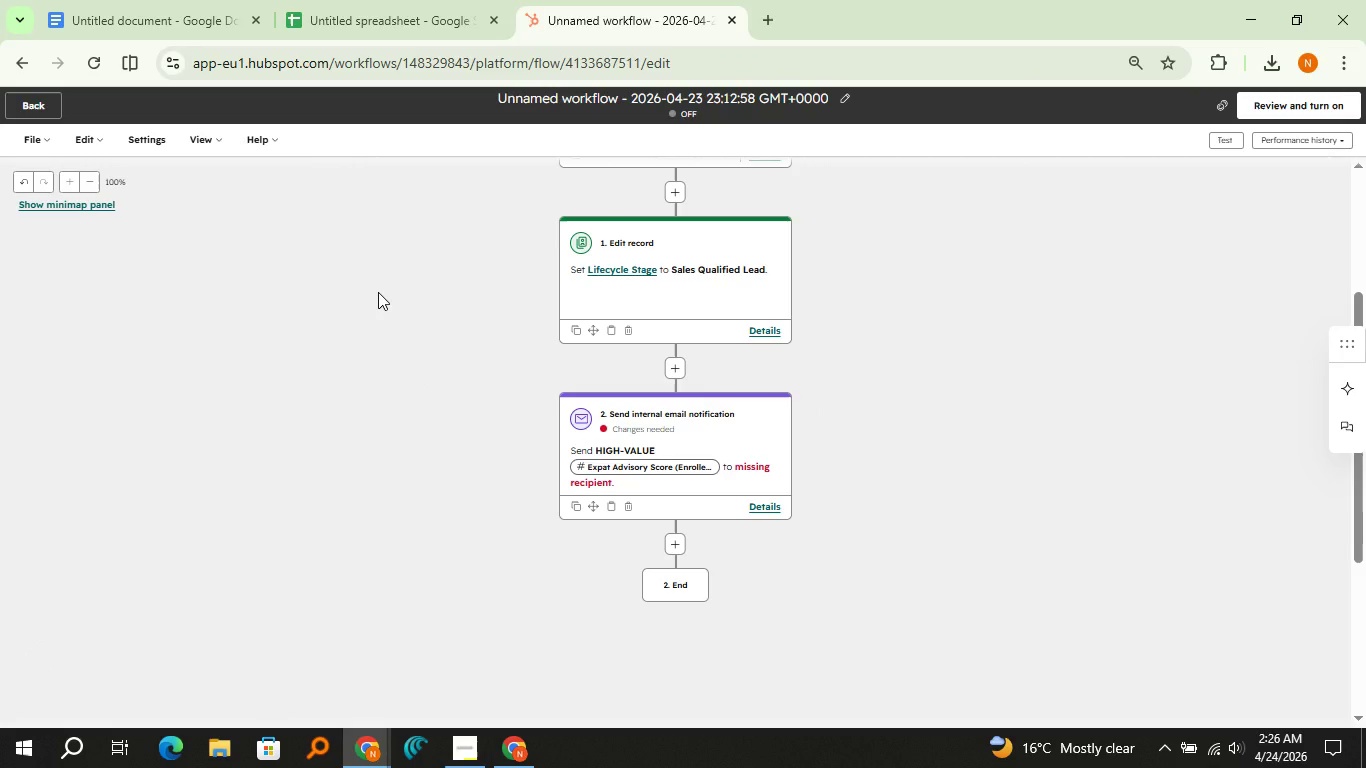 
wait(6.17)
 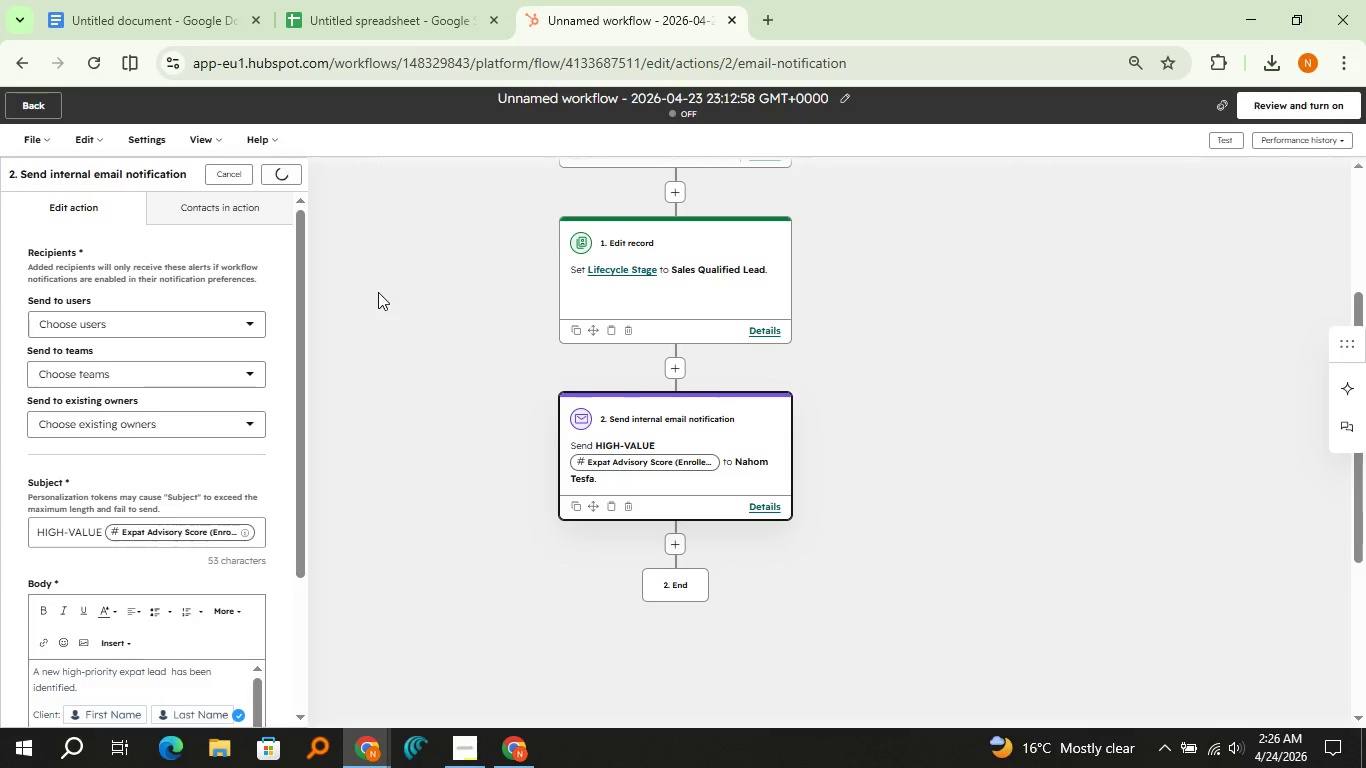 
left_click([649, 425])
 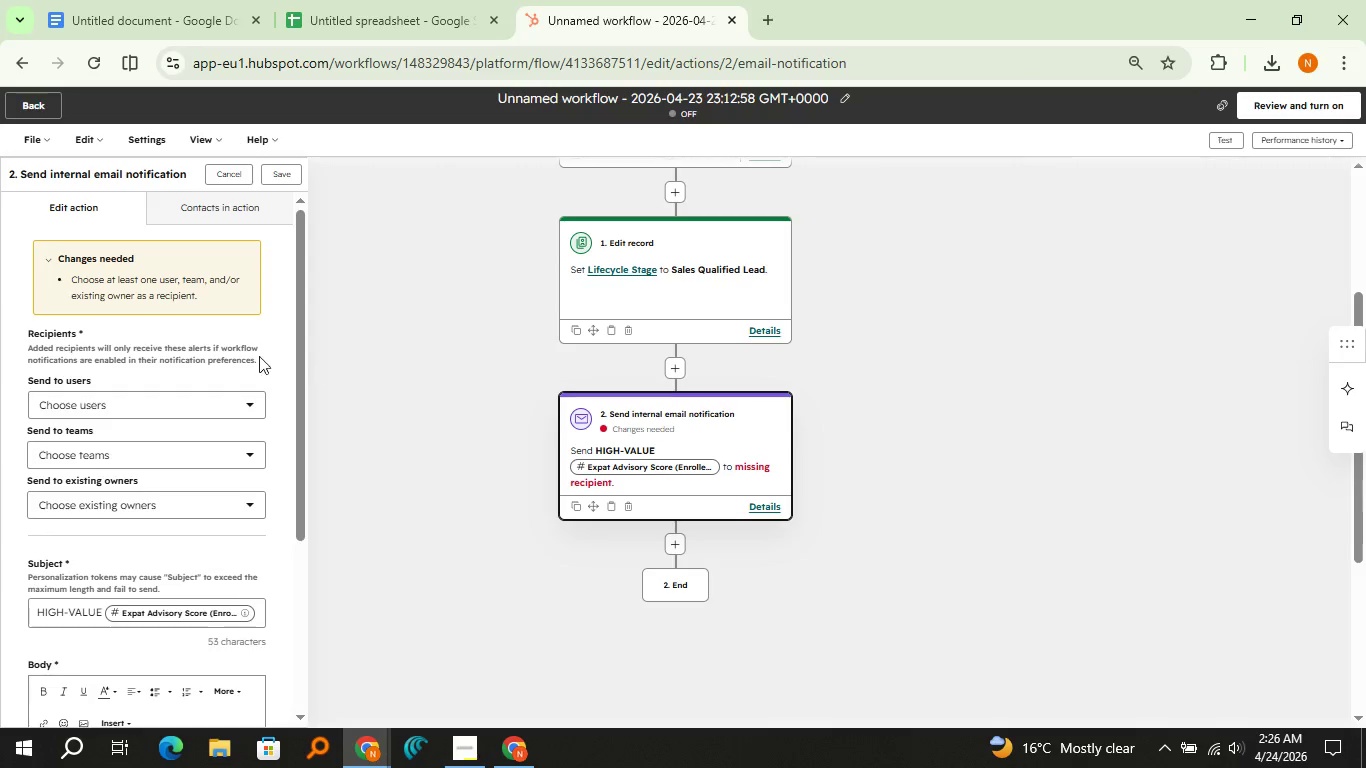 
left_click([204, 402])
 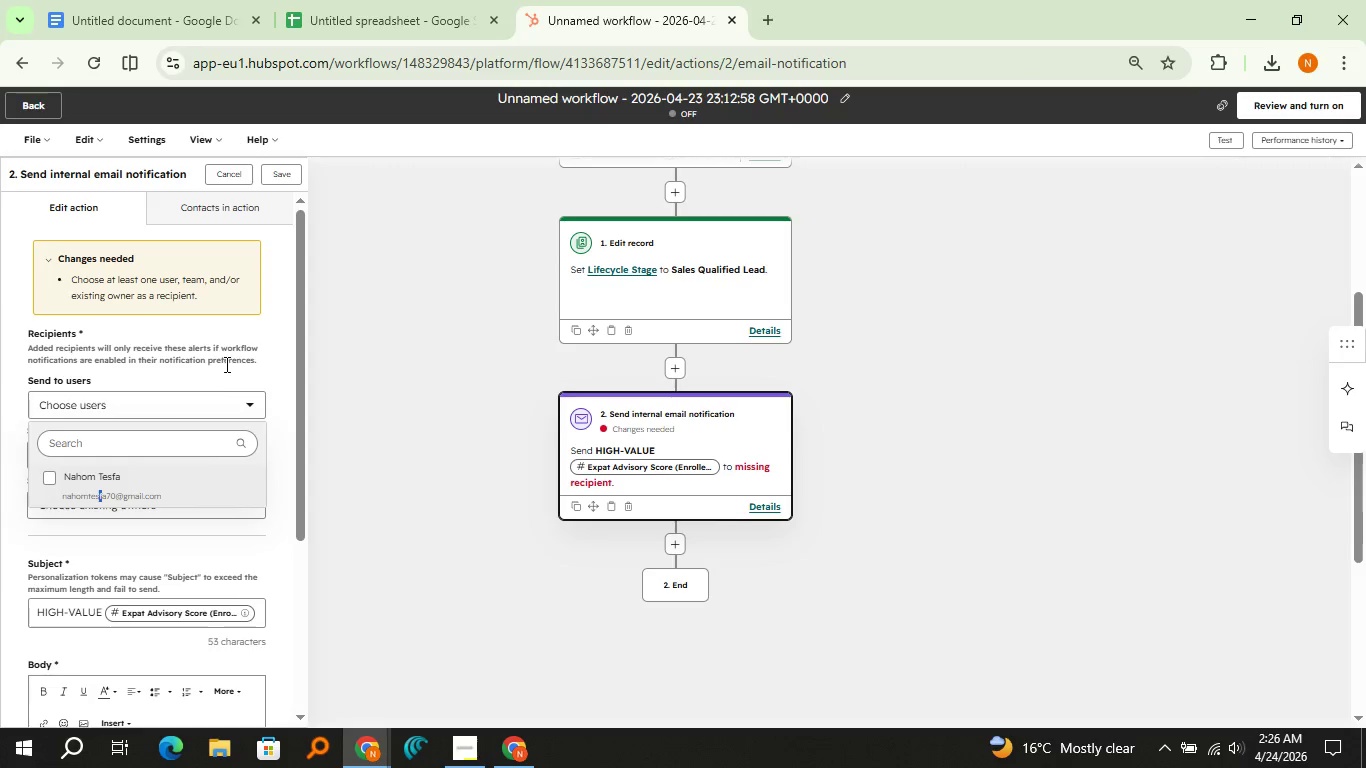 
left_click([186, 485])
 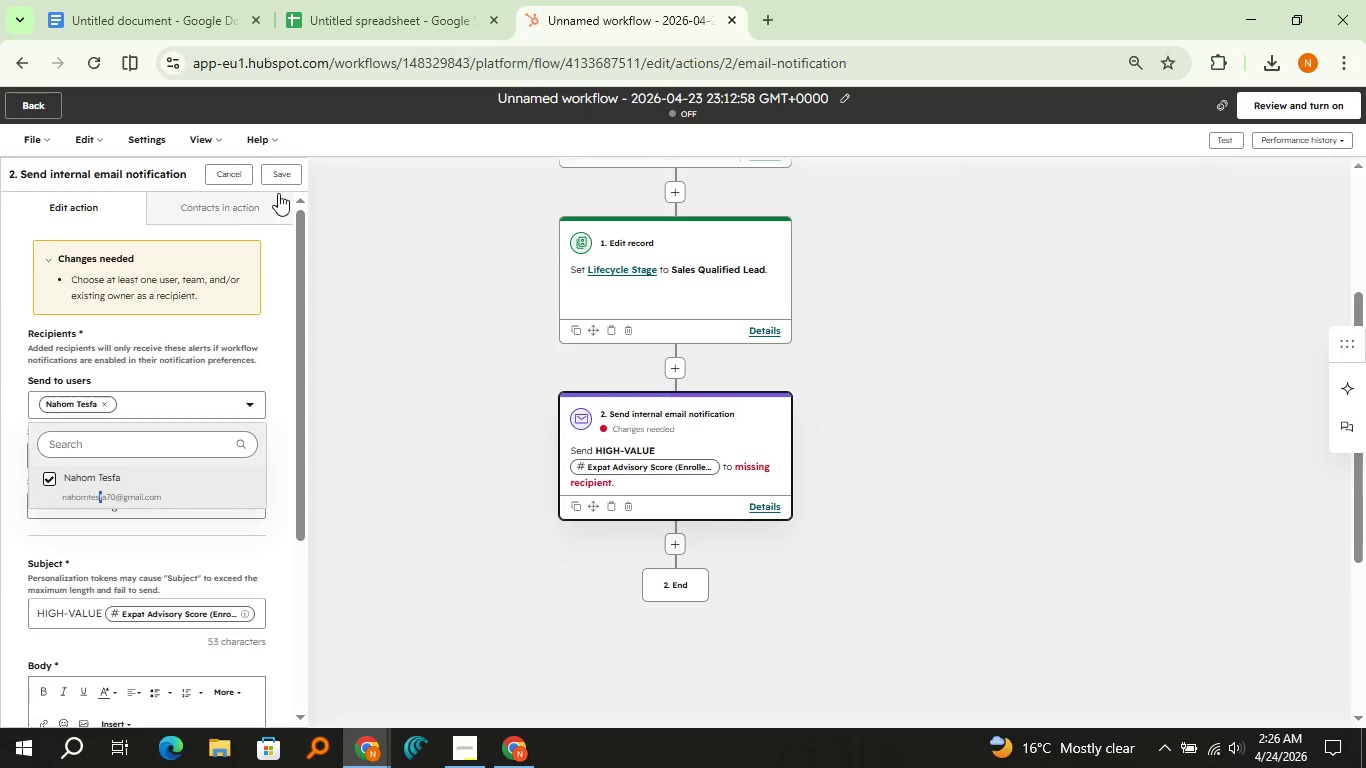 
left_click([282, 183])
 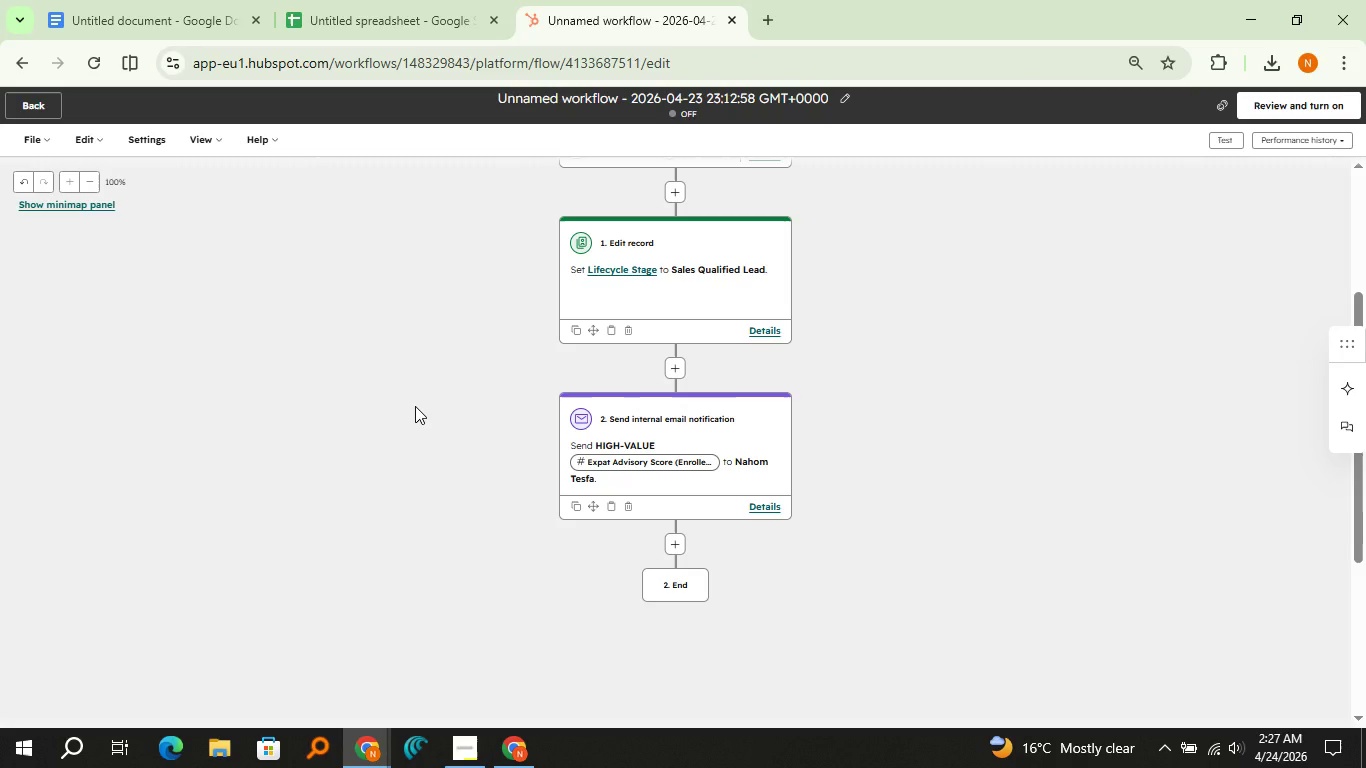 
wait(26.56)
 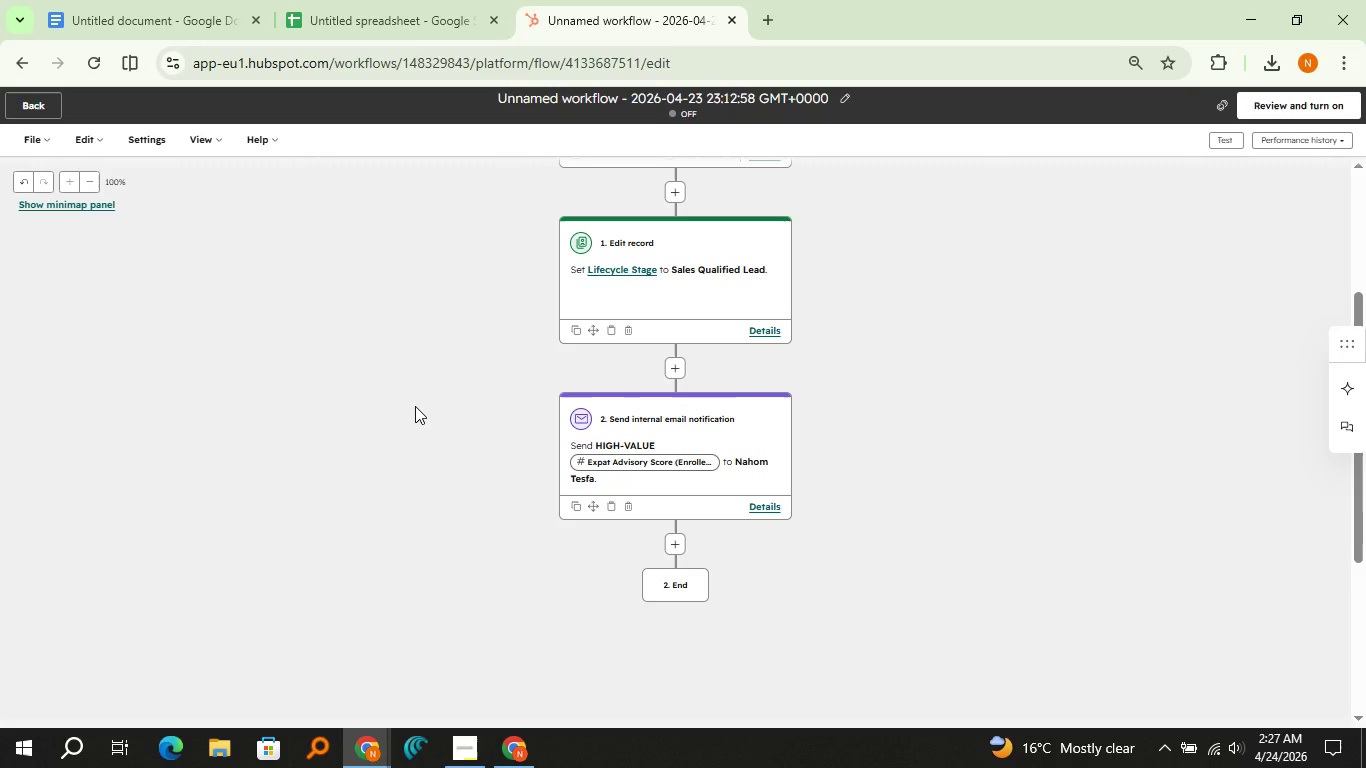 
left_click([842, 99])
 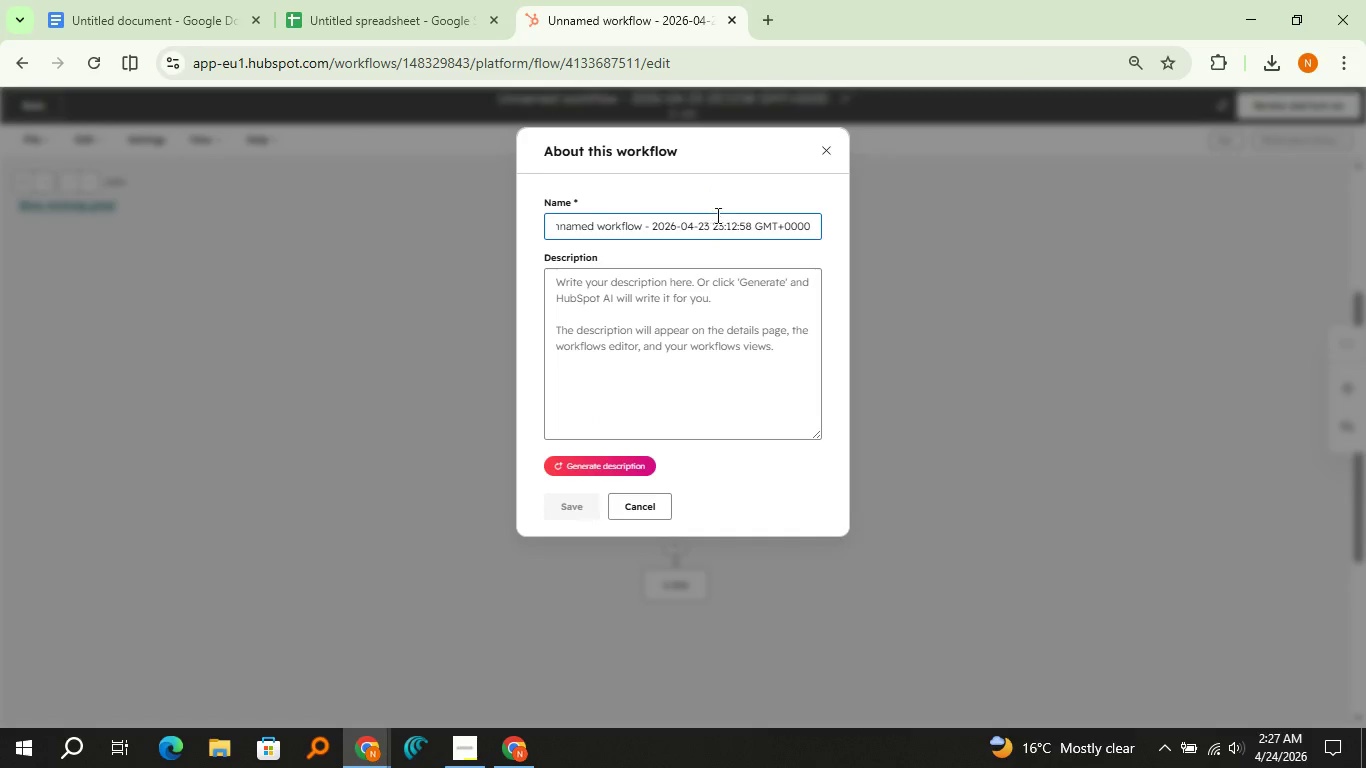 
double_click([721, 222])
 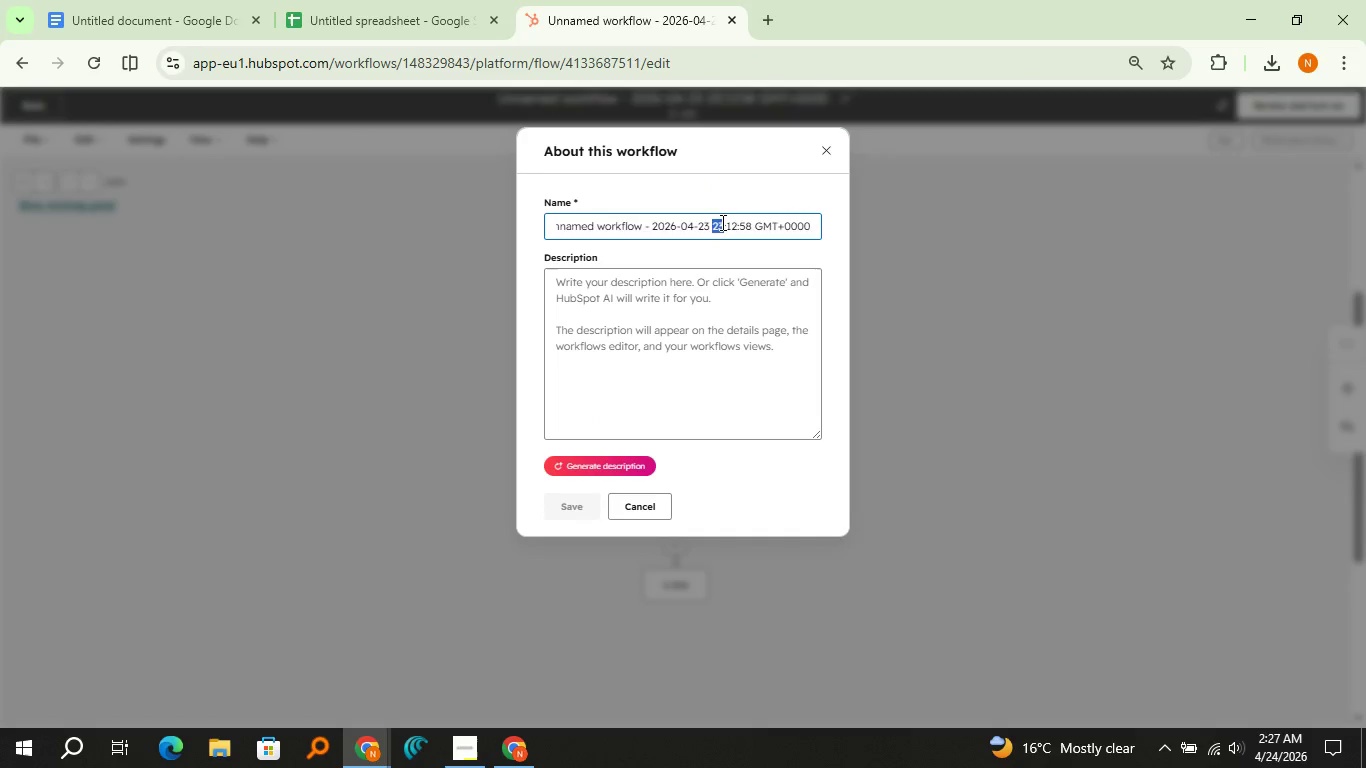 
triple_click([721, 222])
 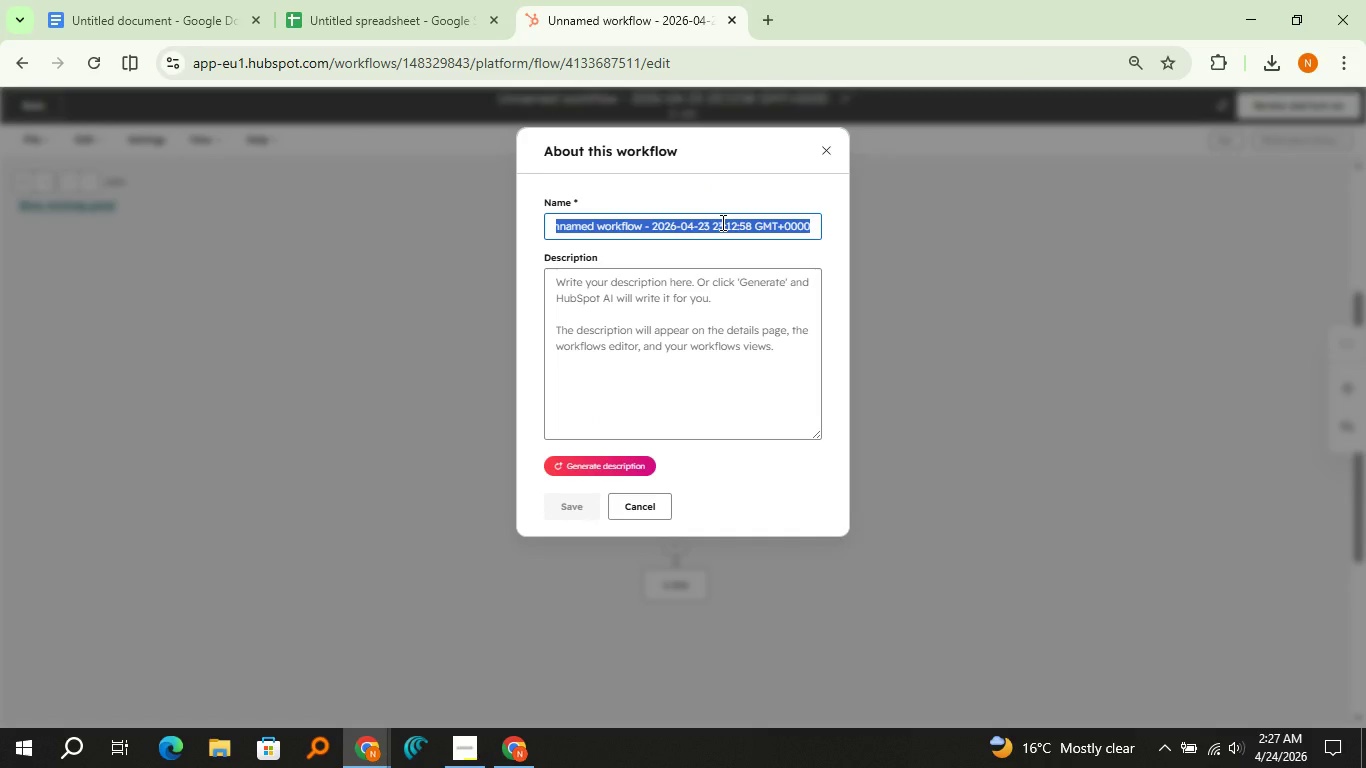 
type(High Value Lead Routing)
 